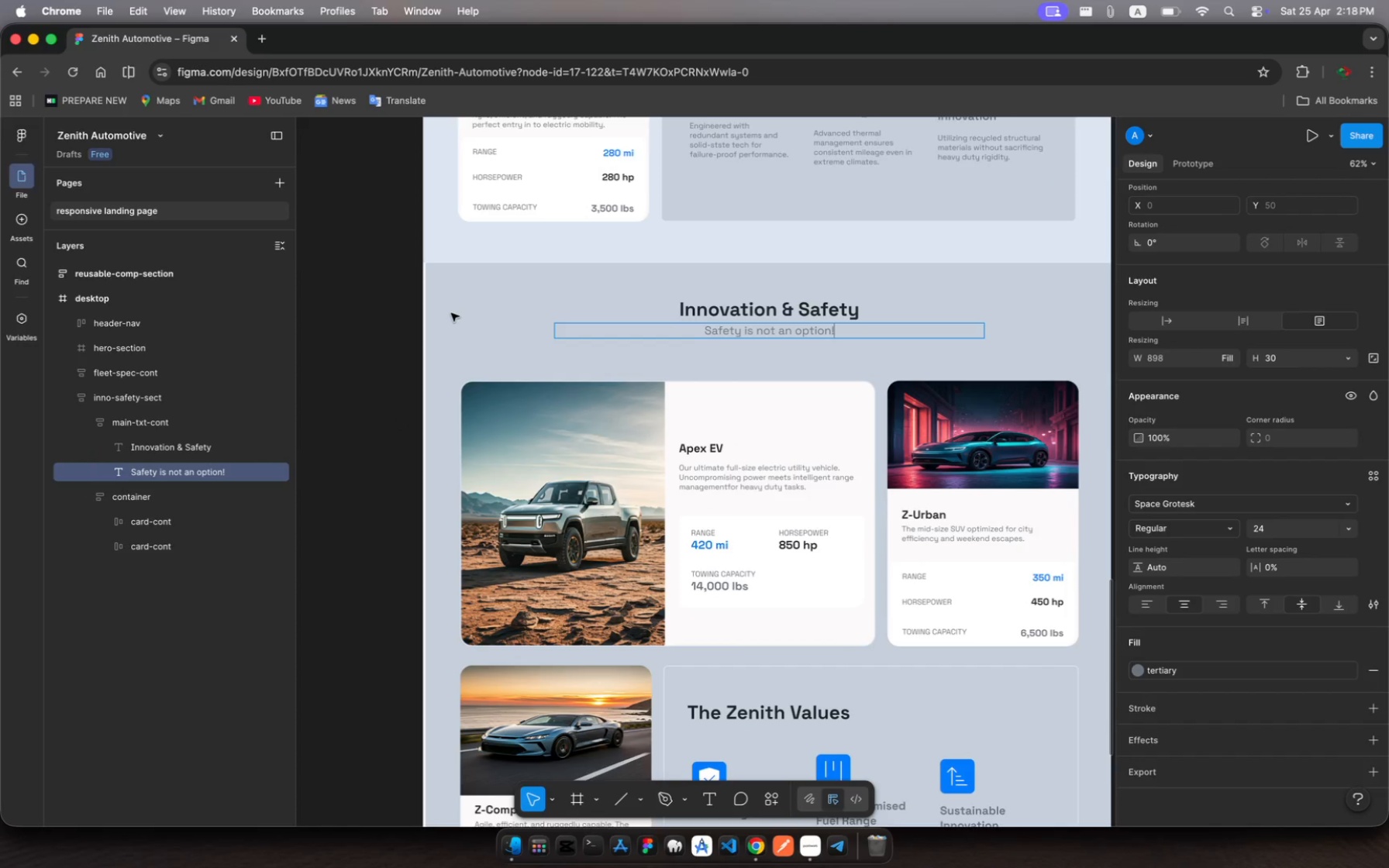 
double_click([451, 312])
 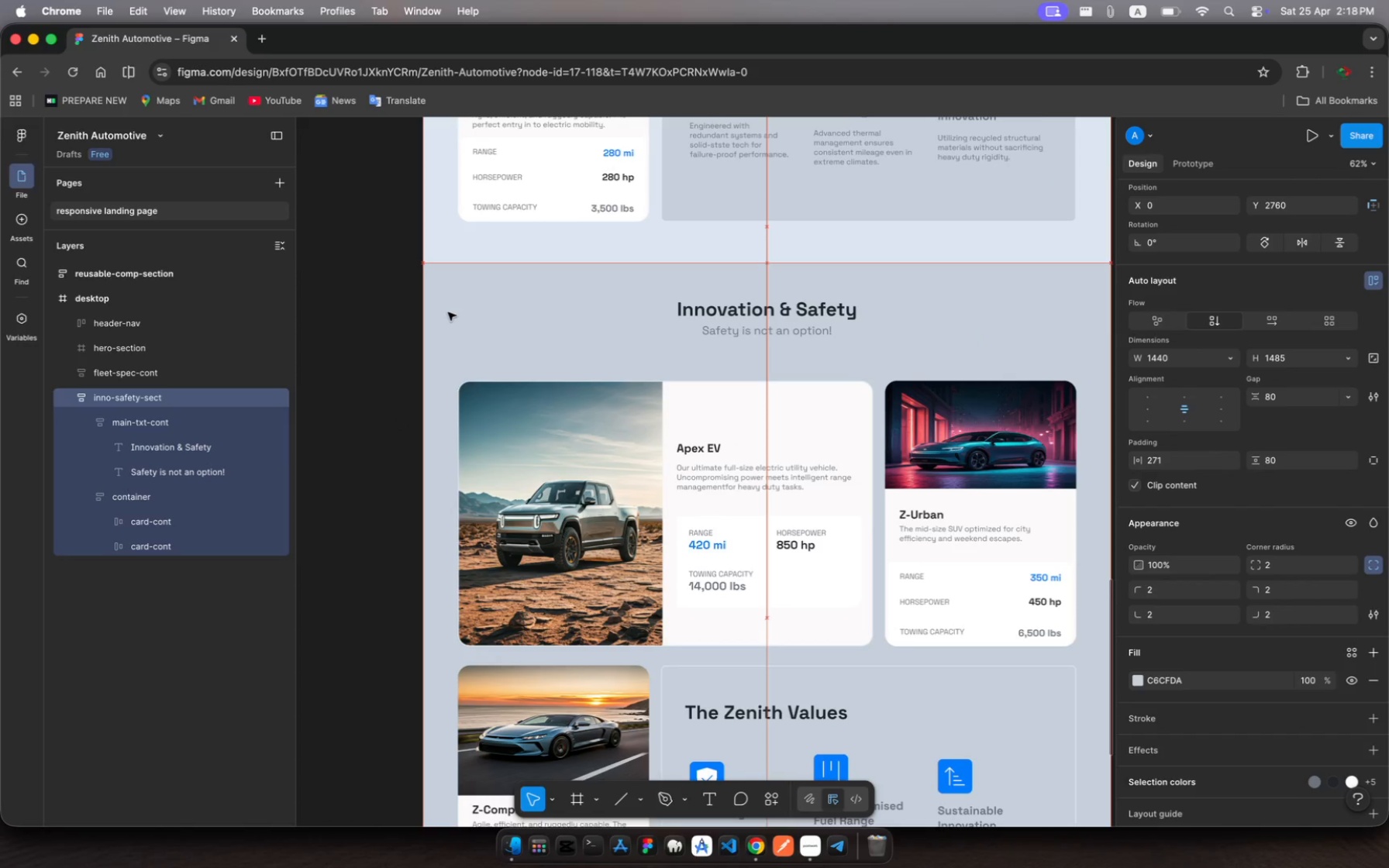 
scroll: coordinate [570, 340], scroll_direction: down, amount: 7.0
 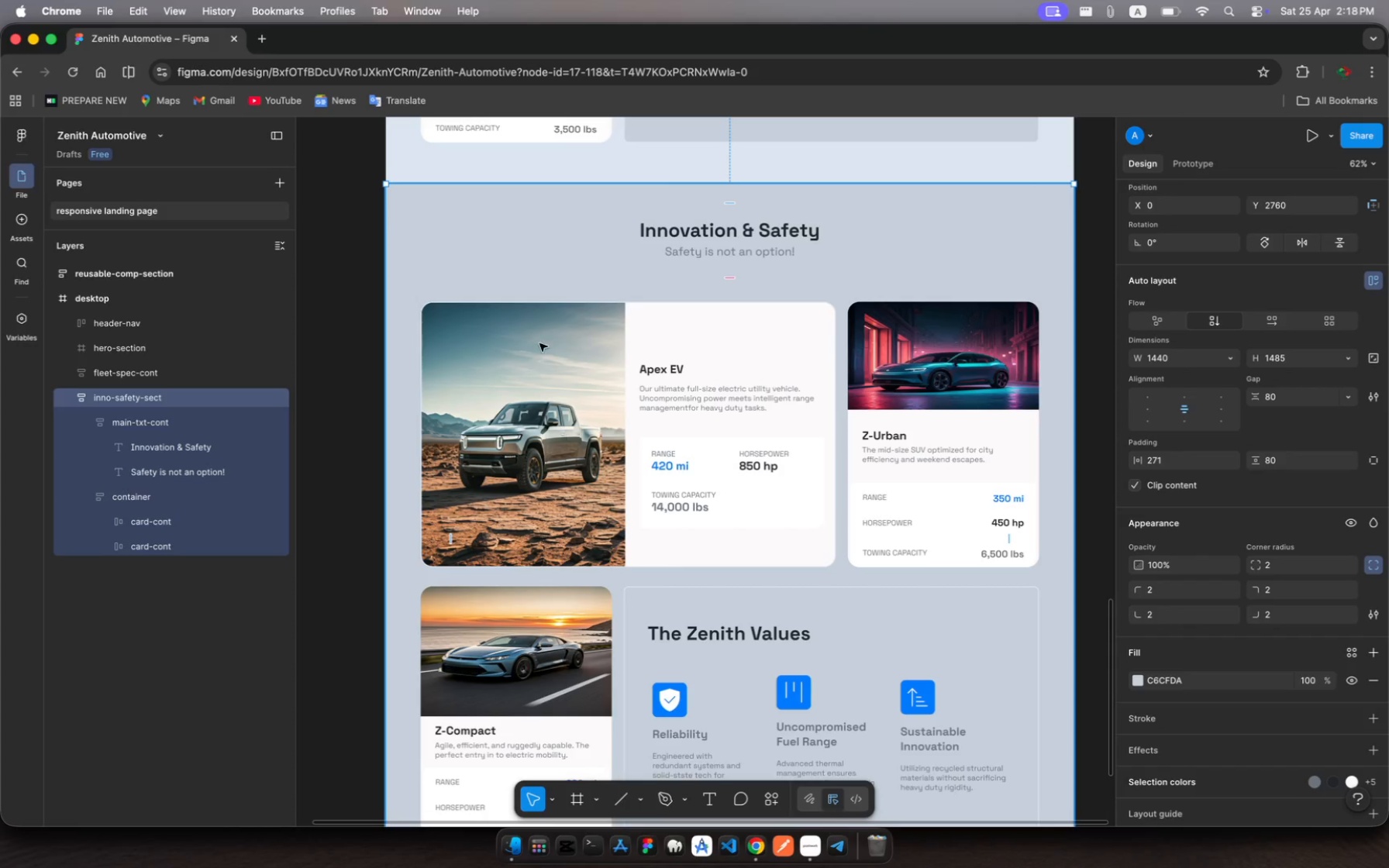 
left_click([525, 354])
 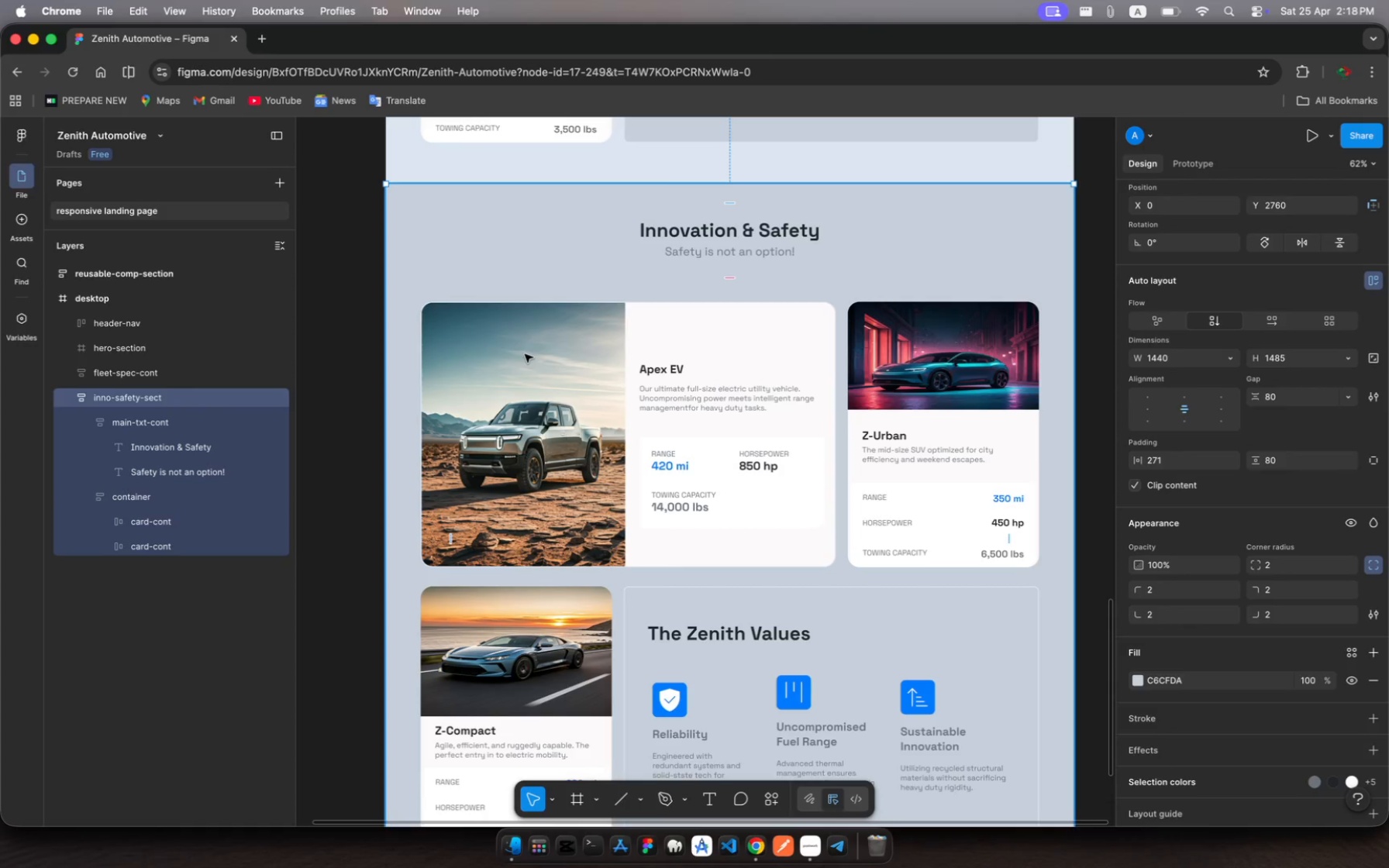 
left_click([525, 354])
 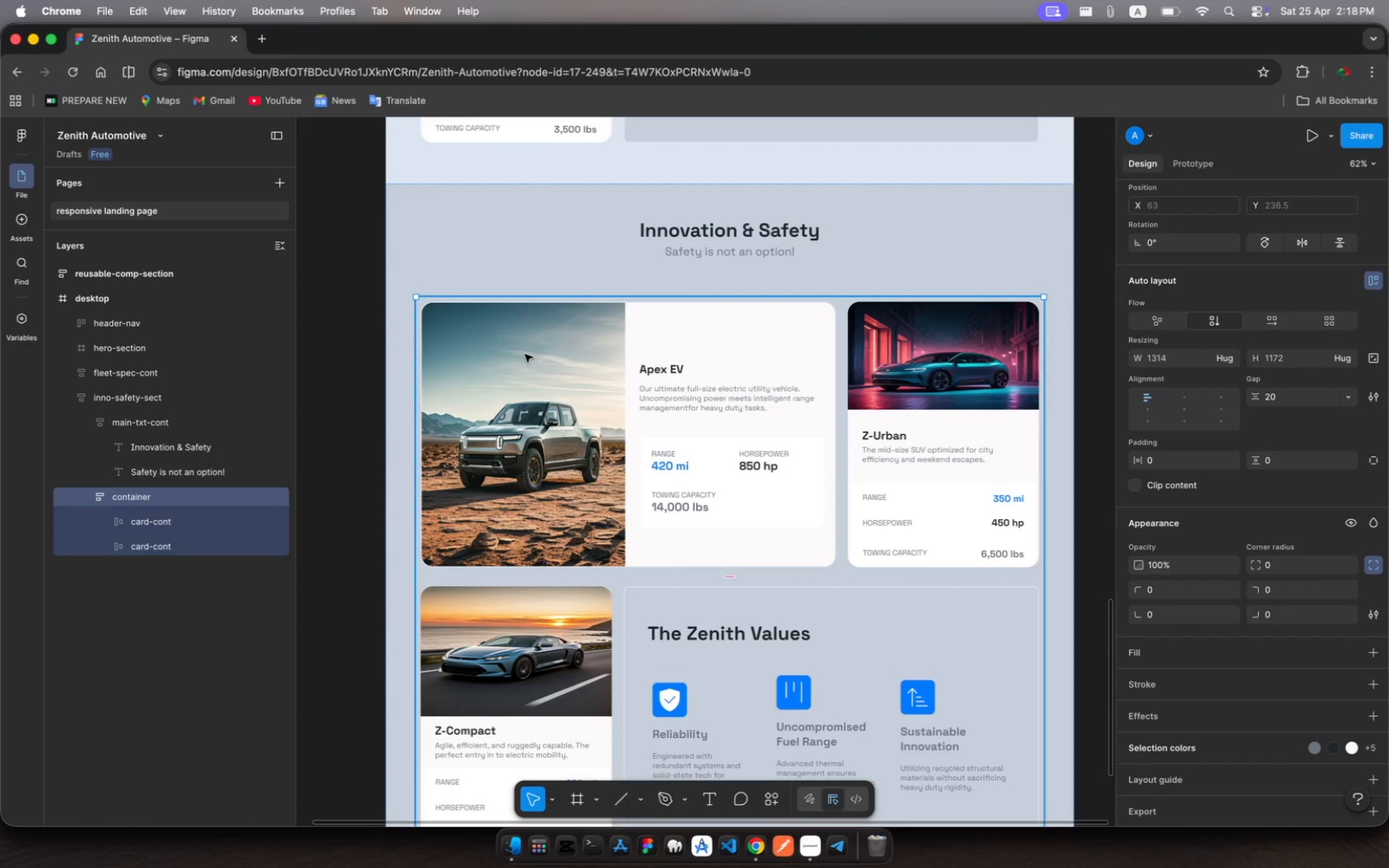 
wait(34.98)
 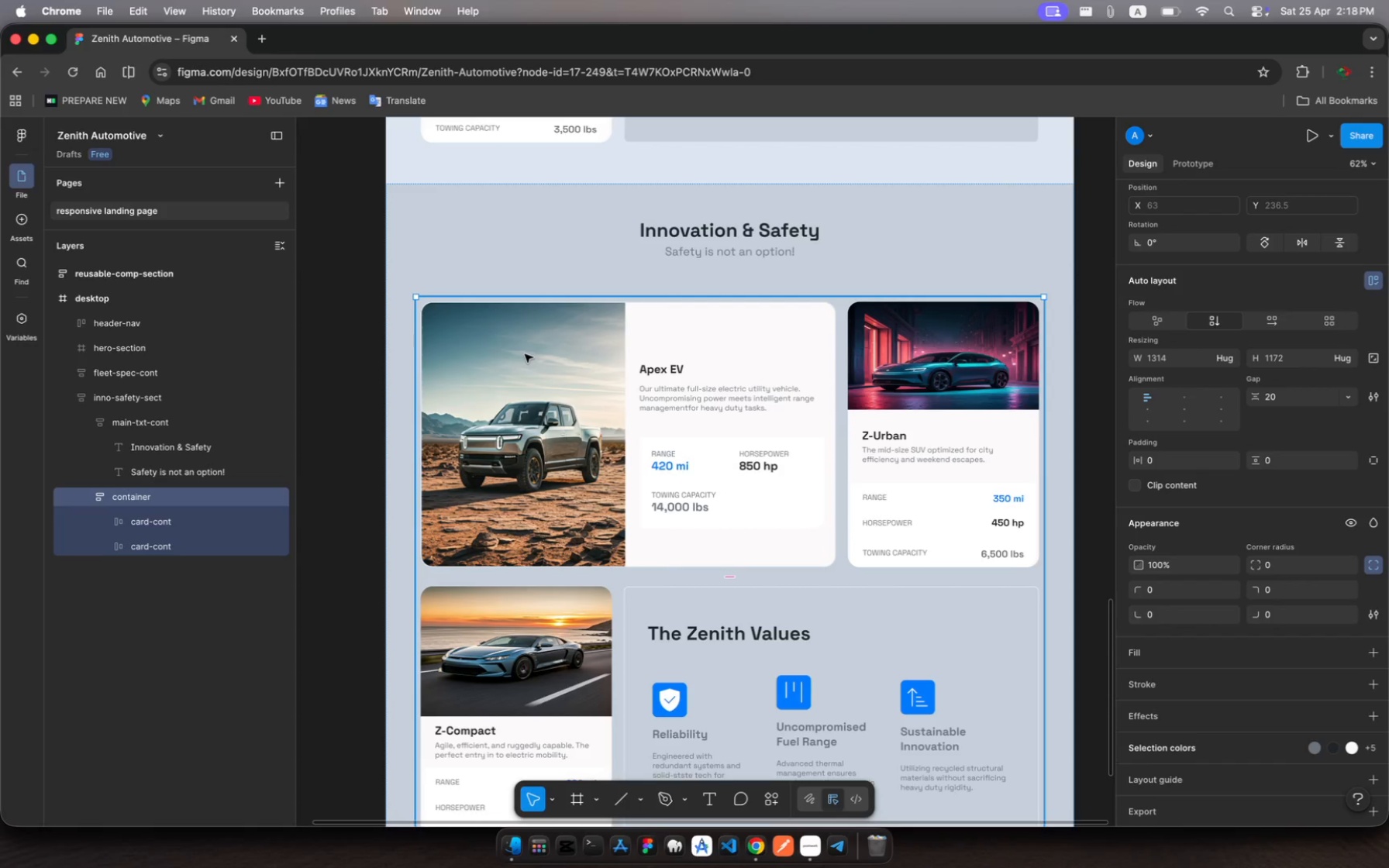 
left_click([480, 370])
 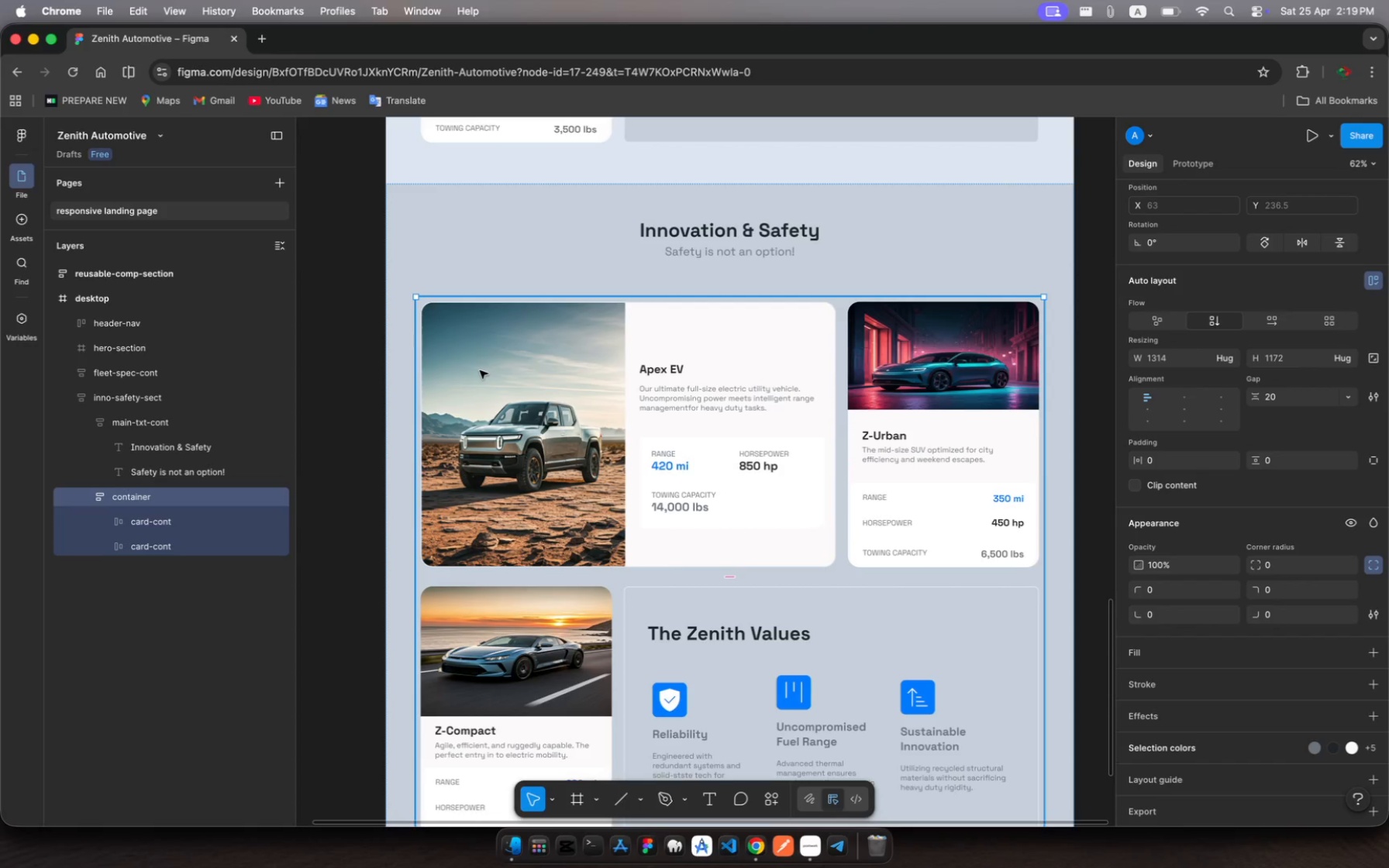 
scroll: coordinate [480, 370], scroll_direction: down, amount: 11.0
 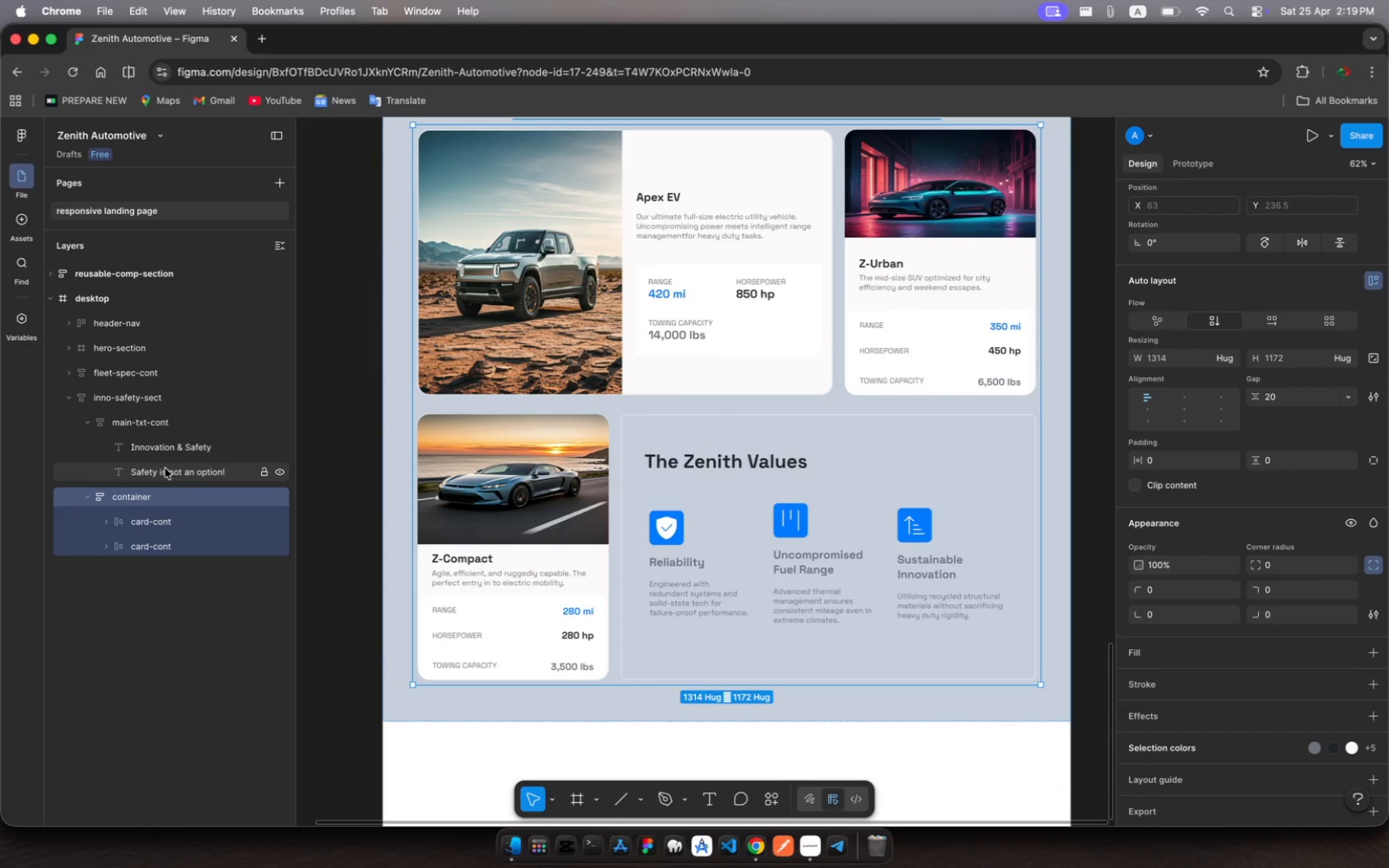 
left_click([111, 519])
 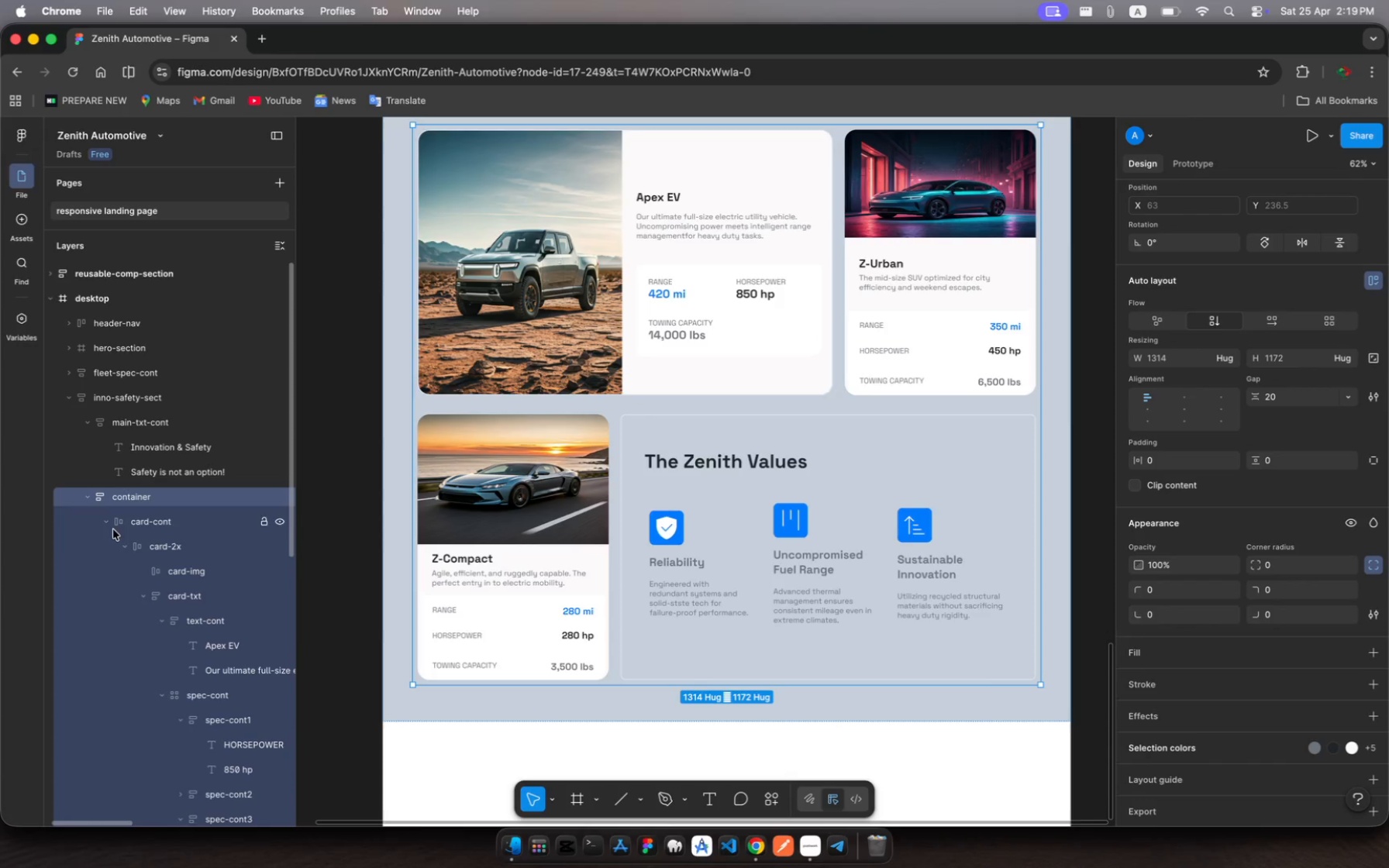 
left_click([126, 550])
 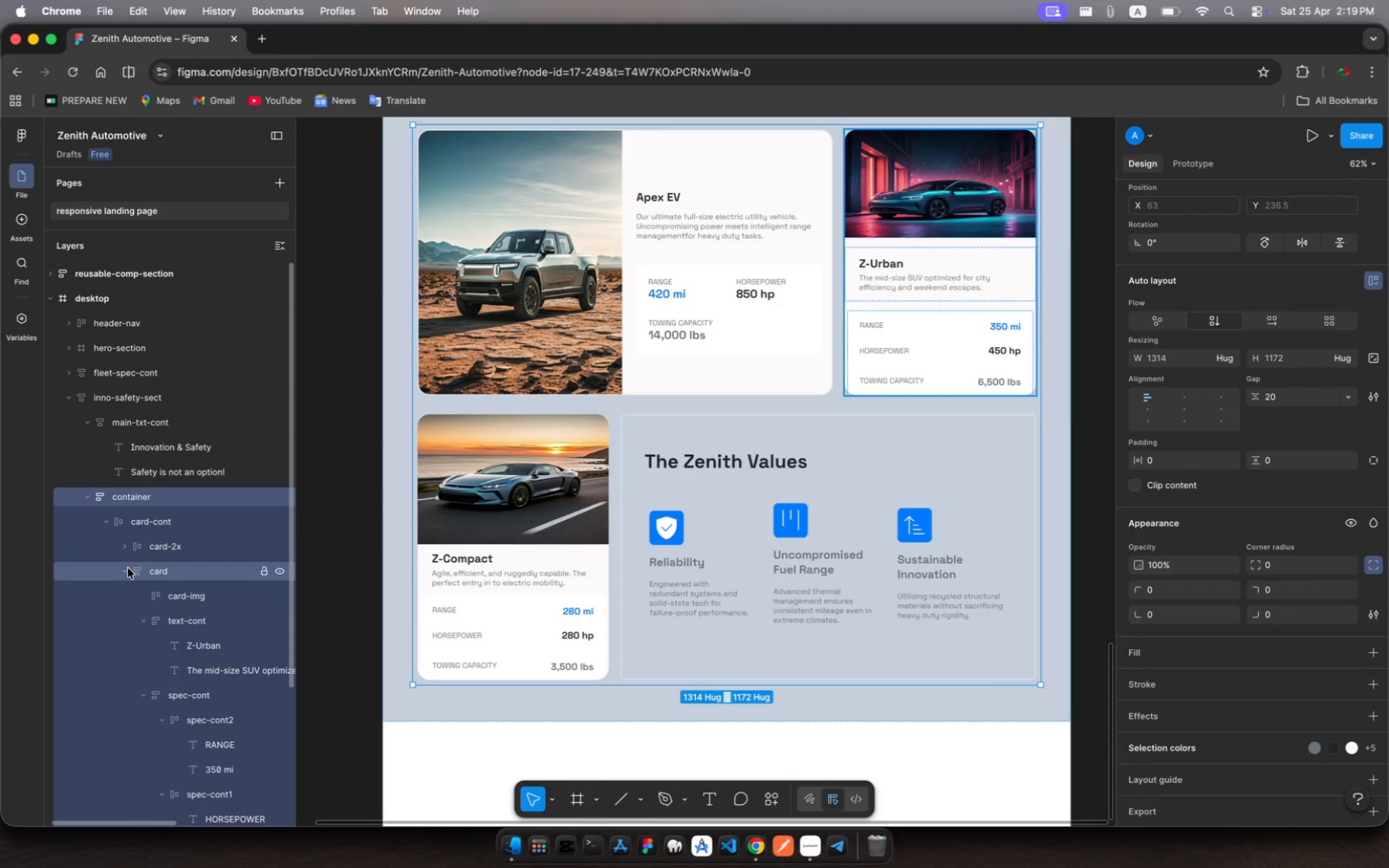 
left_click([128, 568])
 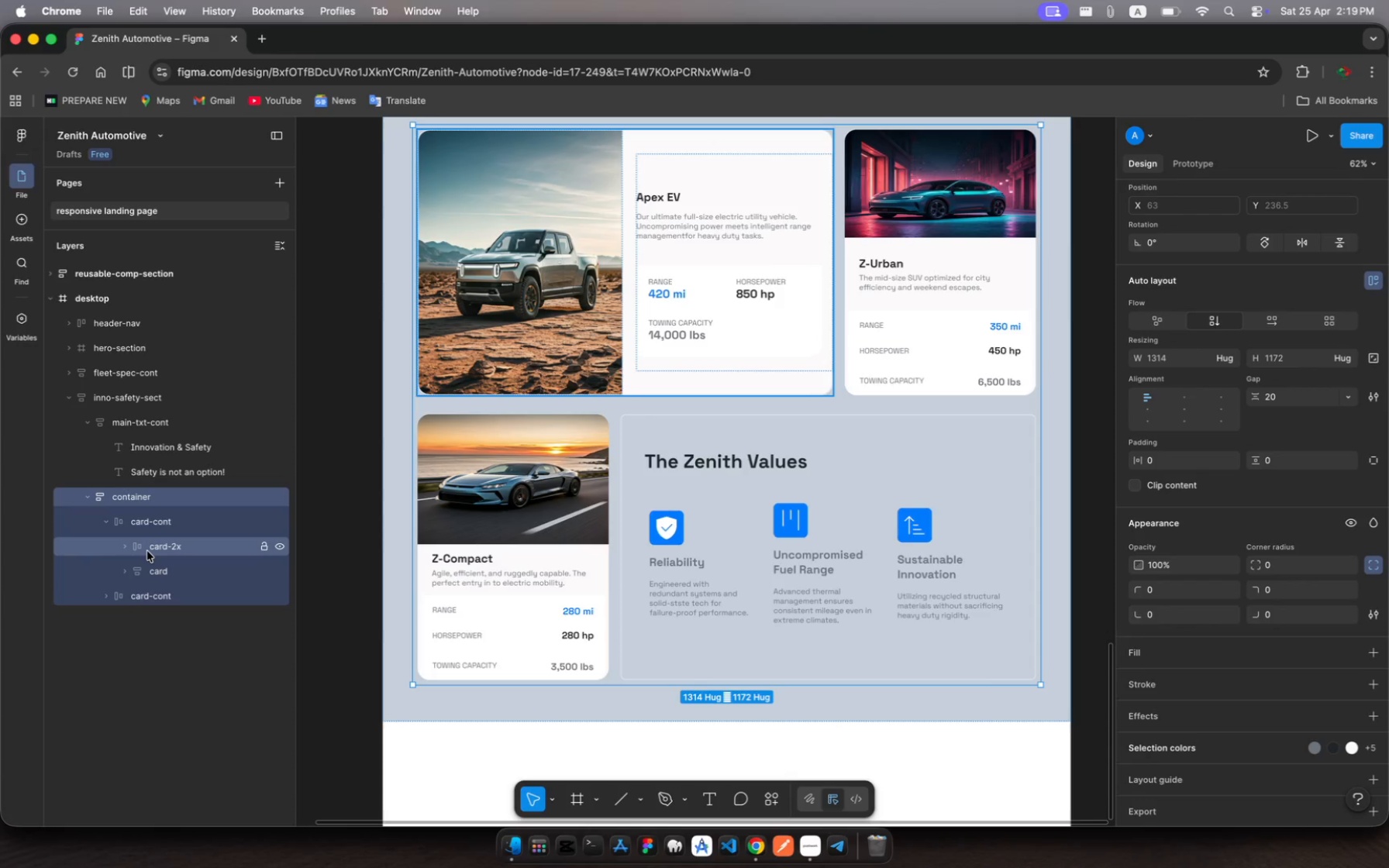 
wait(12.49)
 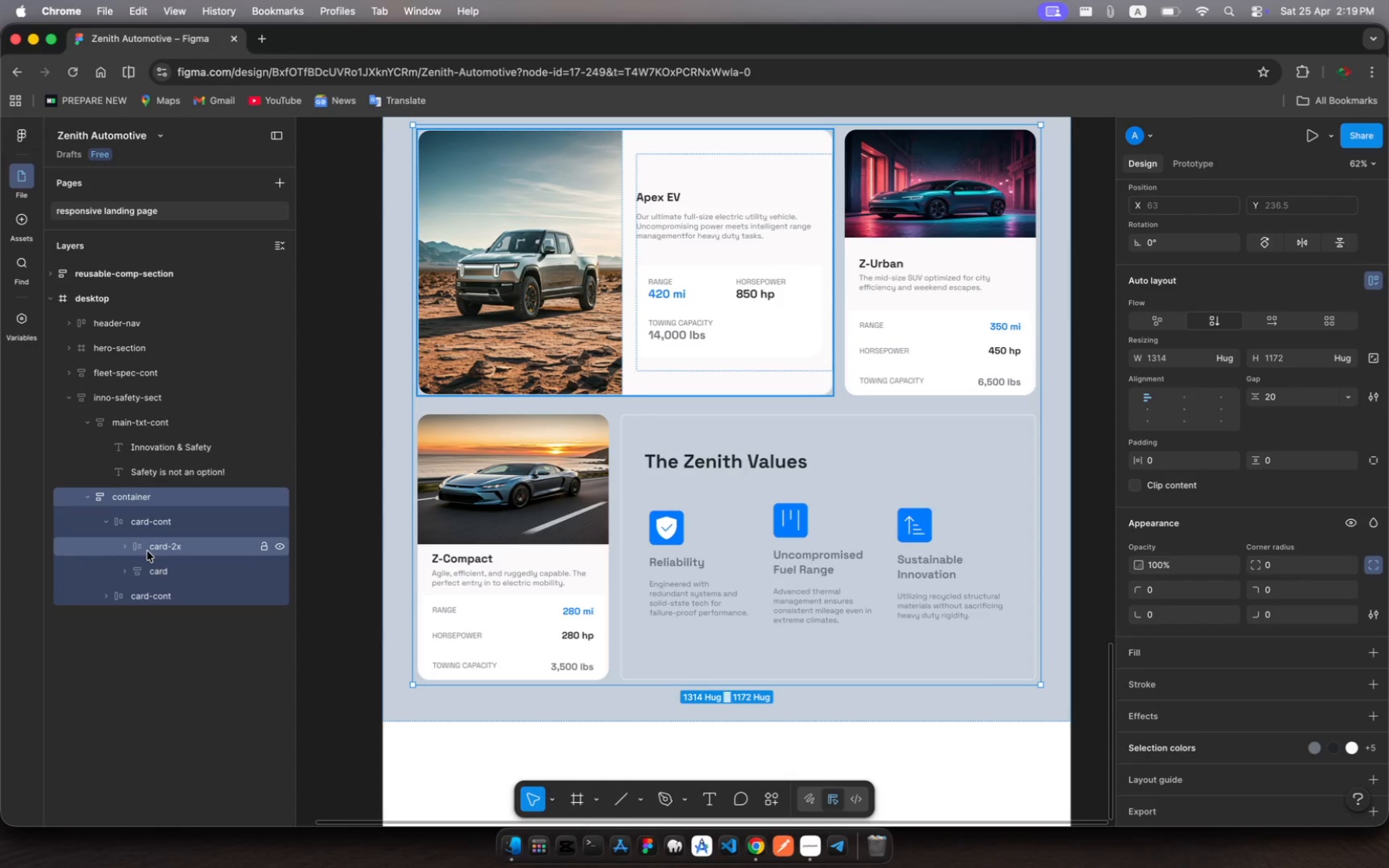 
left_click([147, 551])
 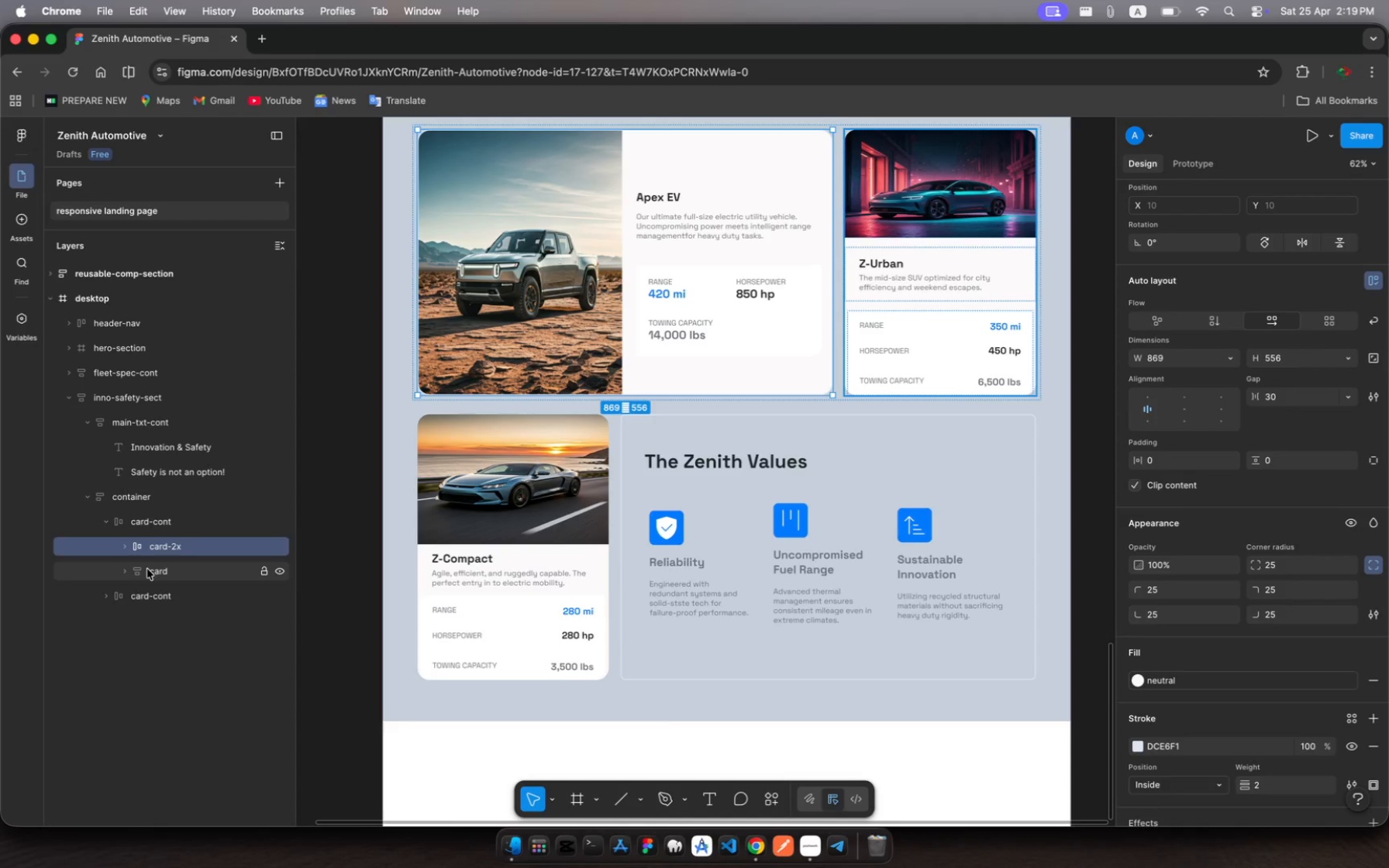 
wait(15.74)
 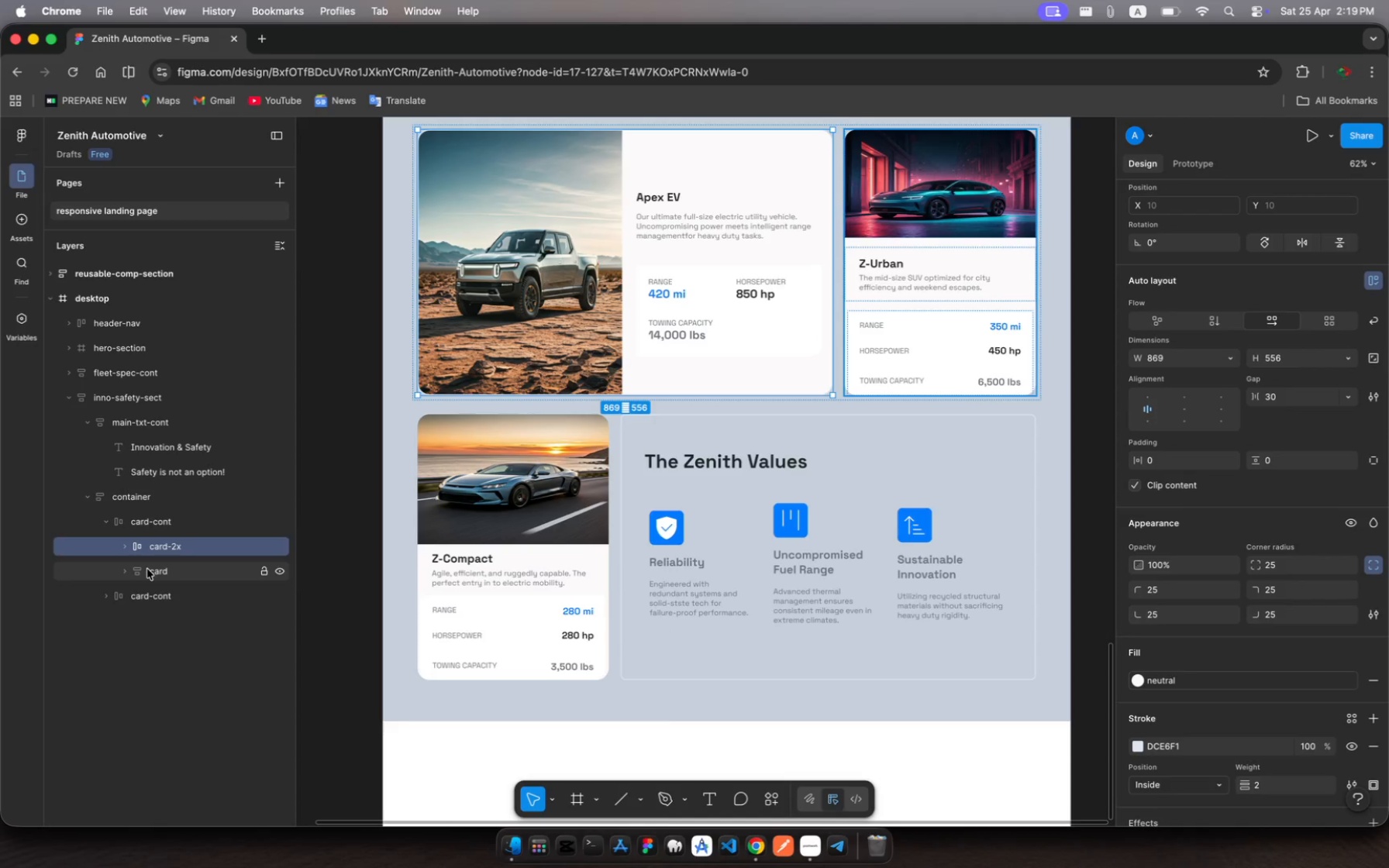 
left_click([147, 569])
 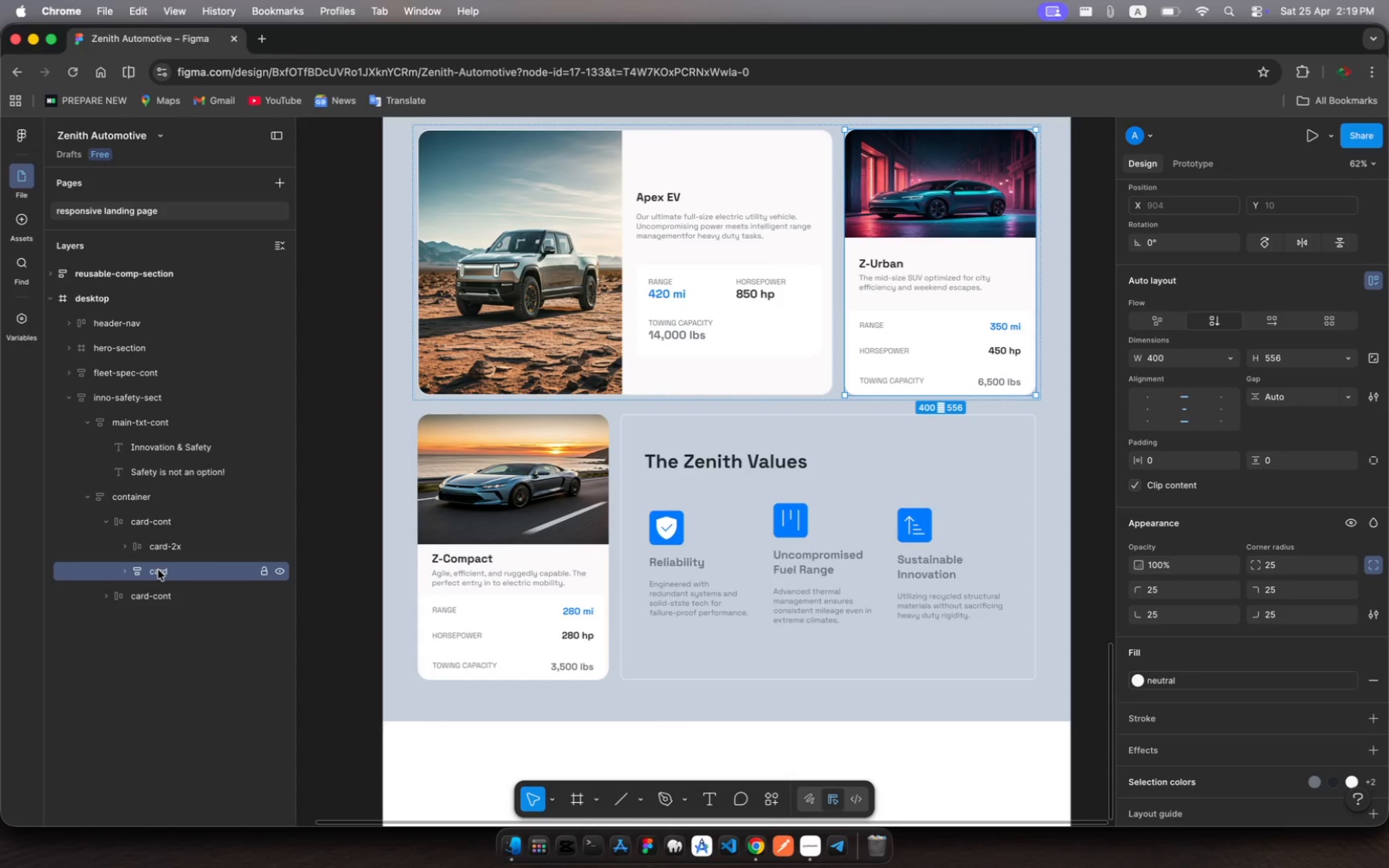 
key(Backspace)
 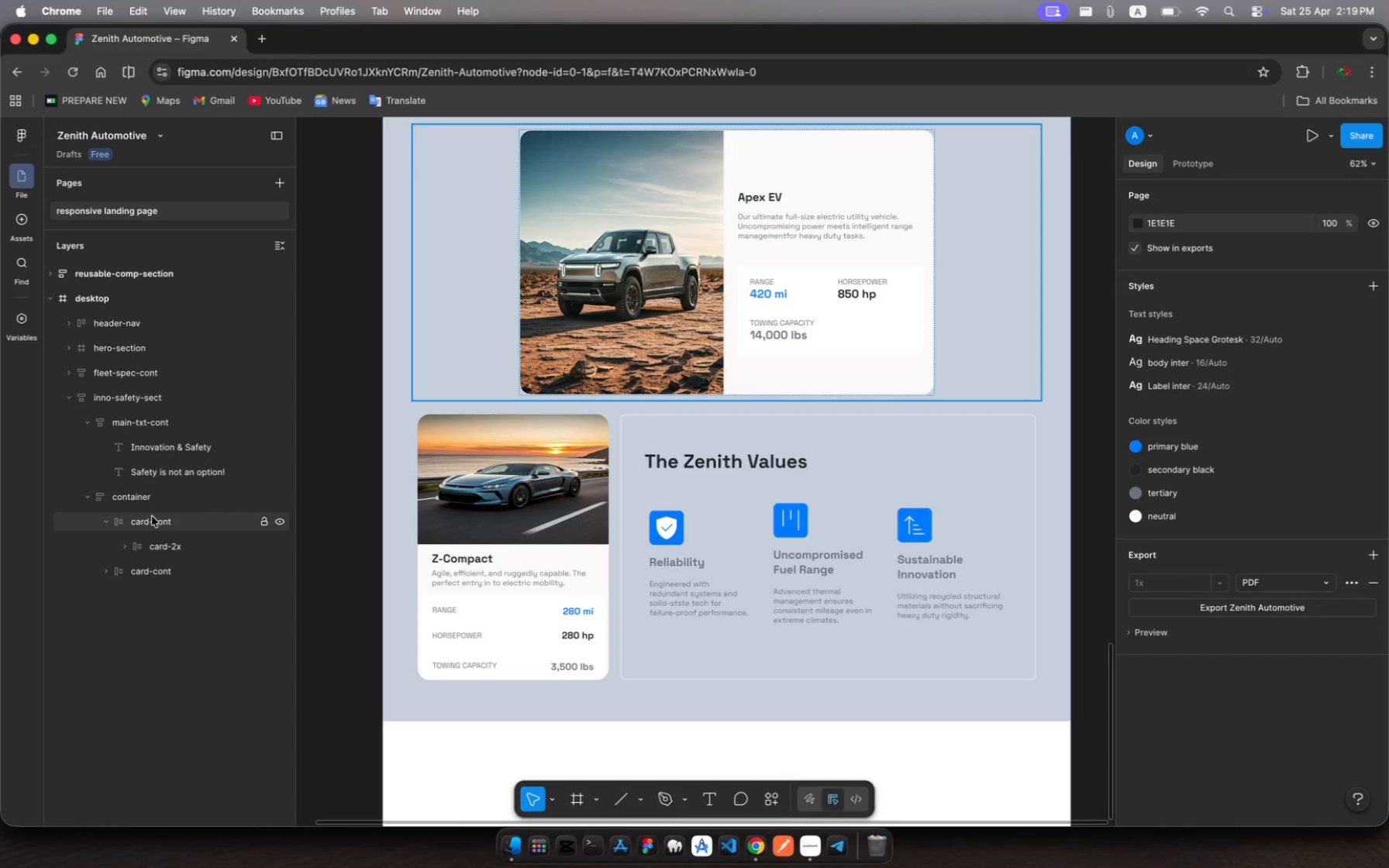 
left_click([152, 516])
 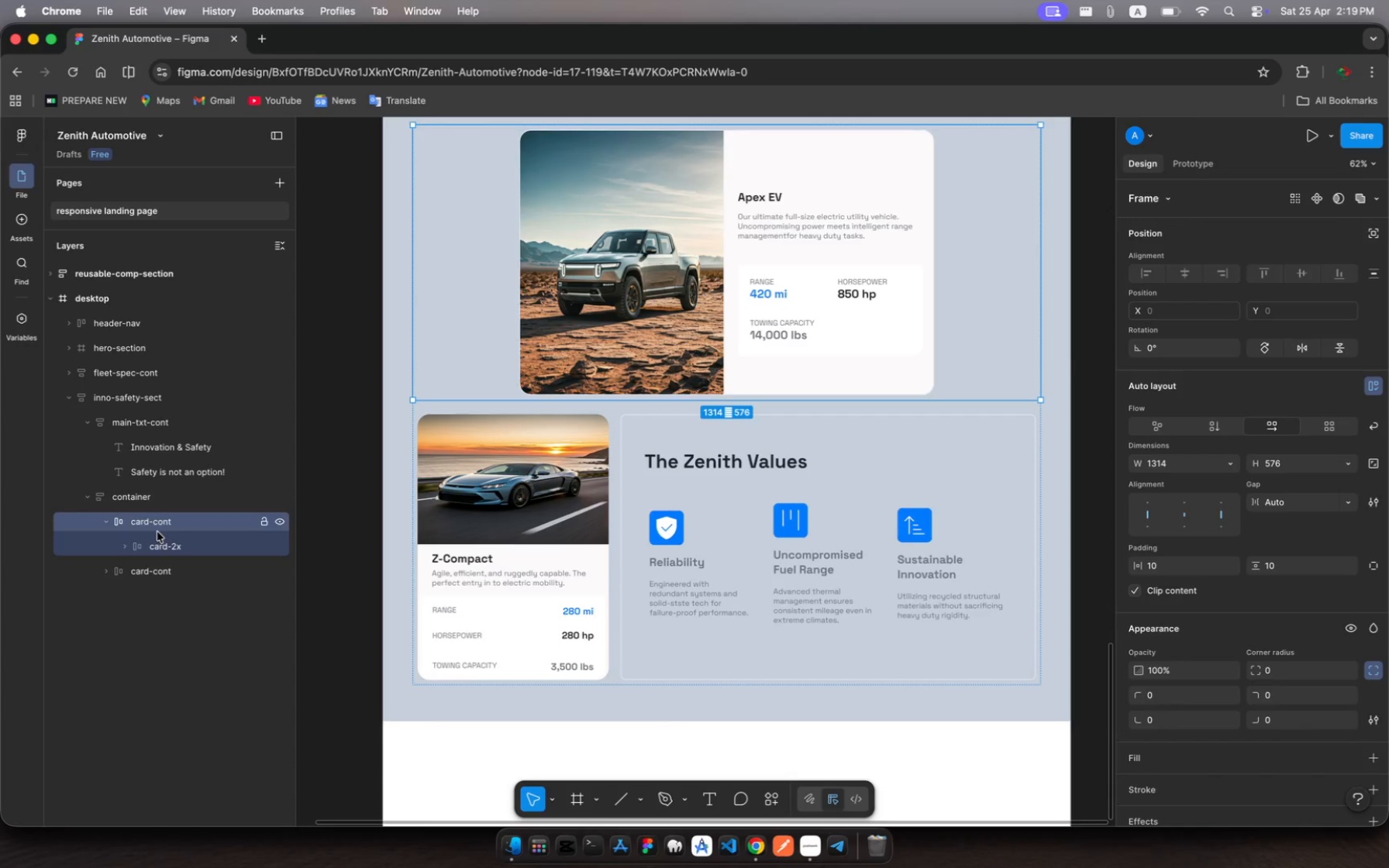 
left_click([160, 546])
 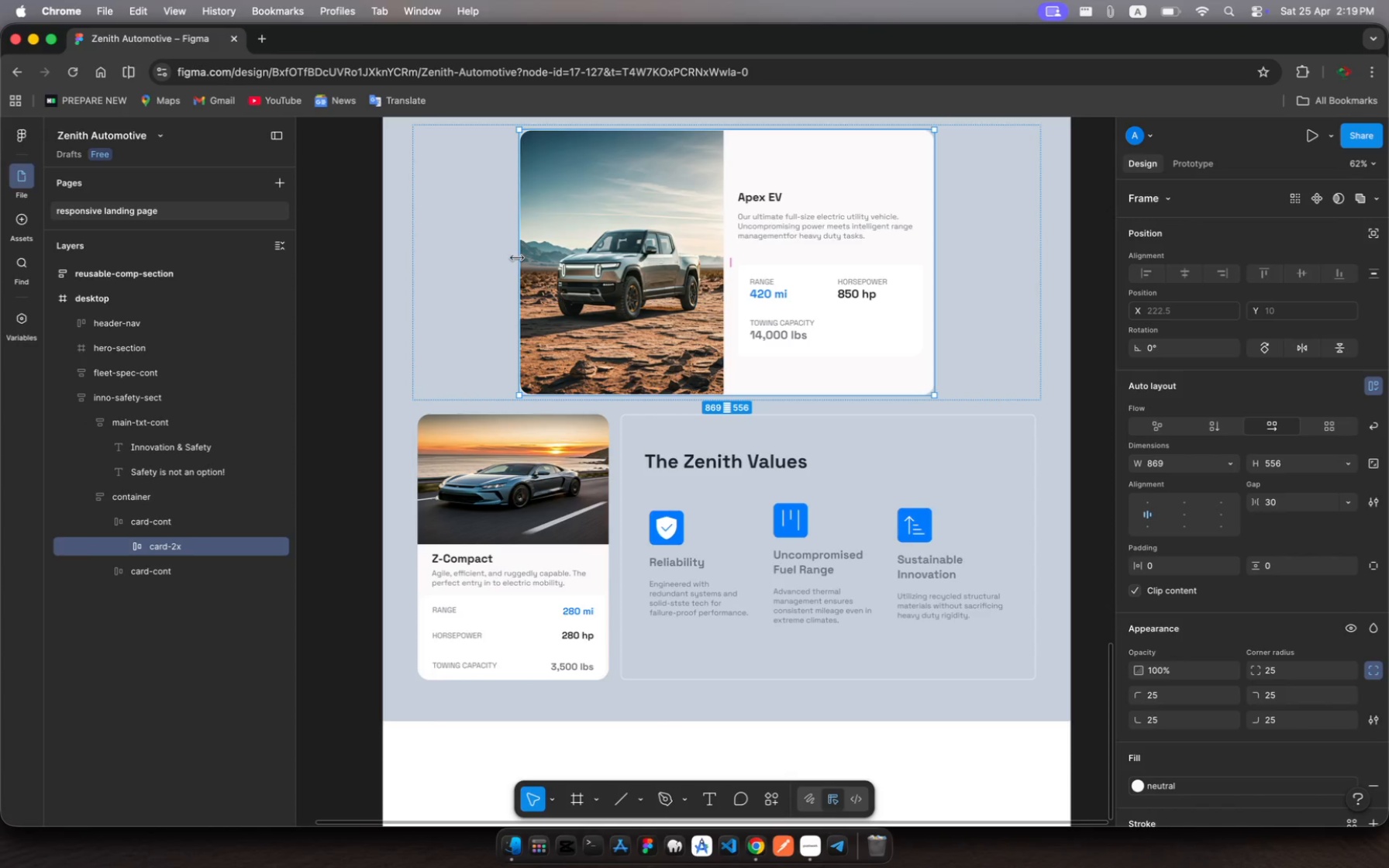 
left_click([517, 257])
 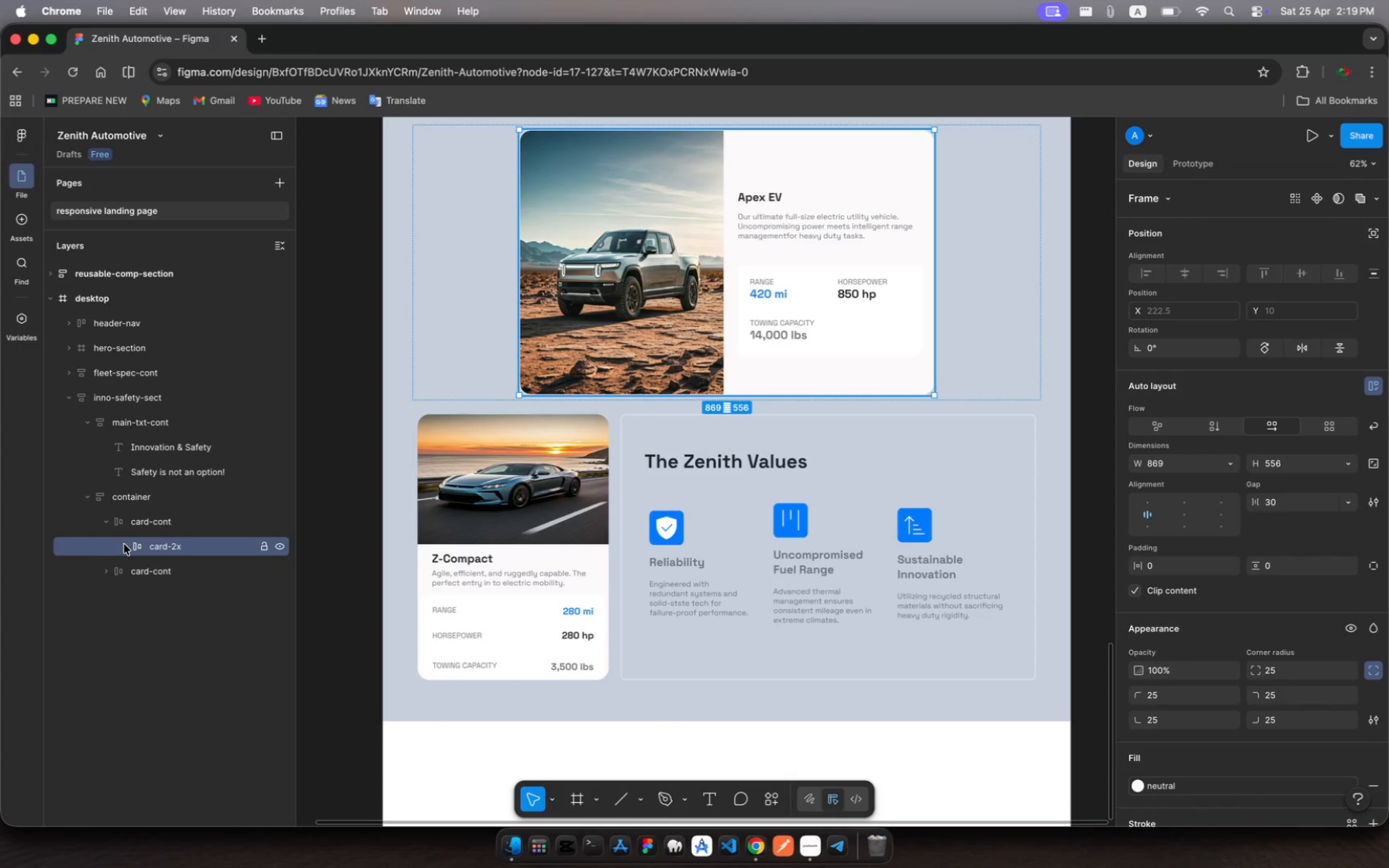 
left_click([125, 543])
 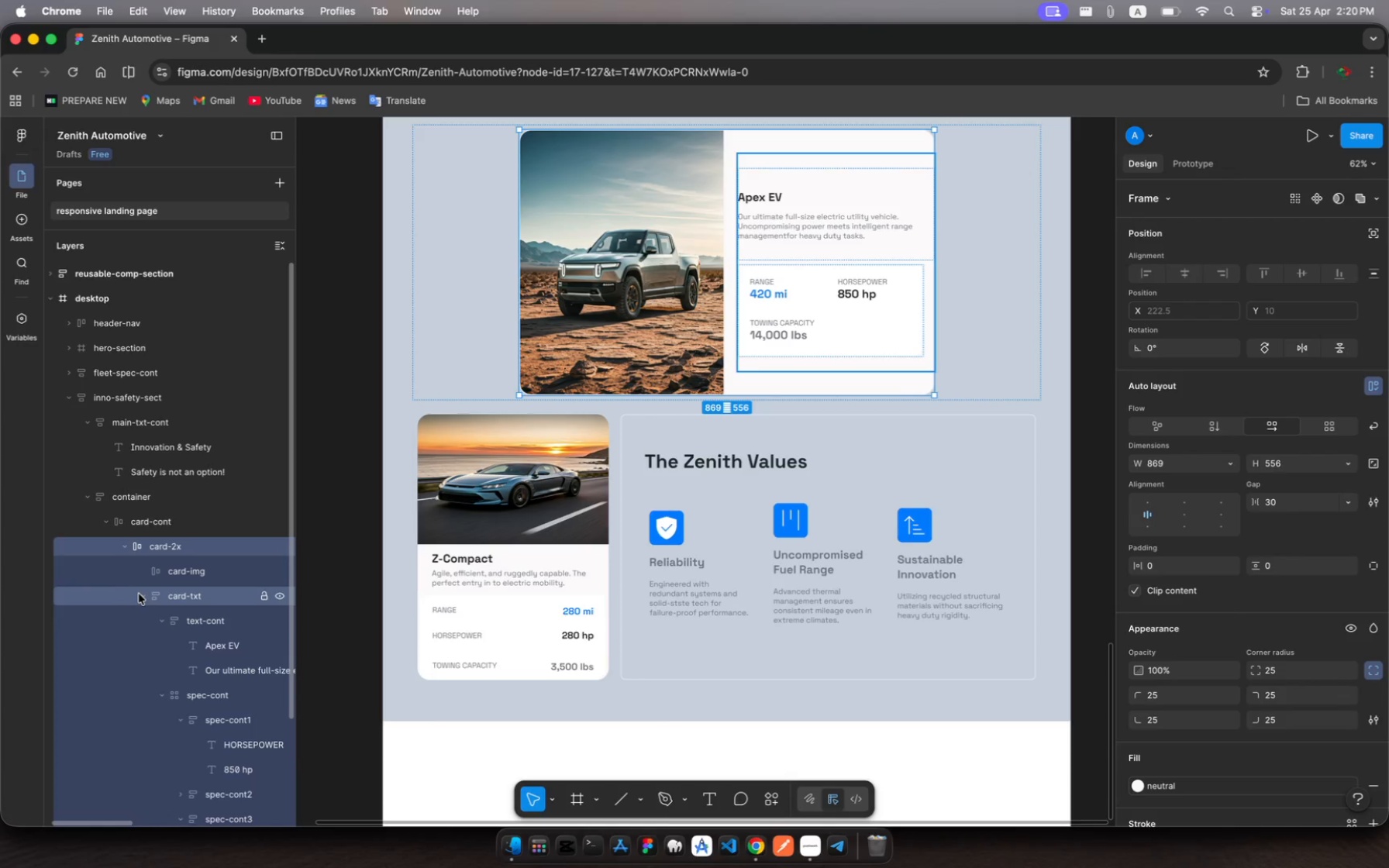 
left_click([141, 596])
 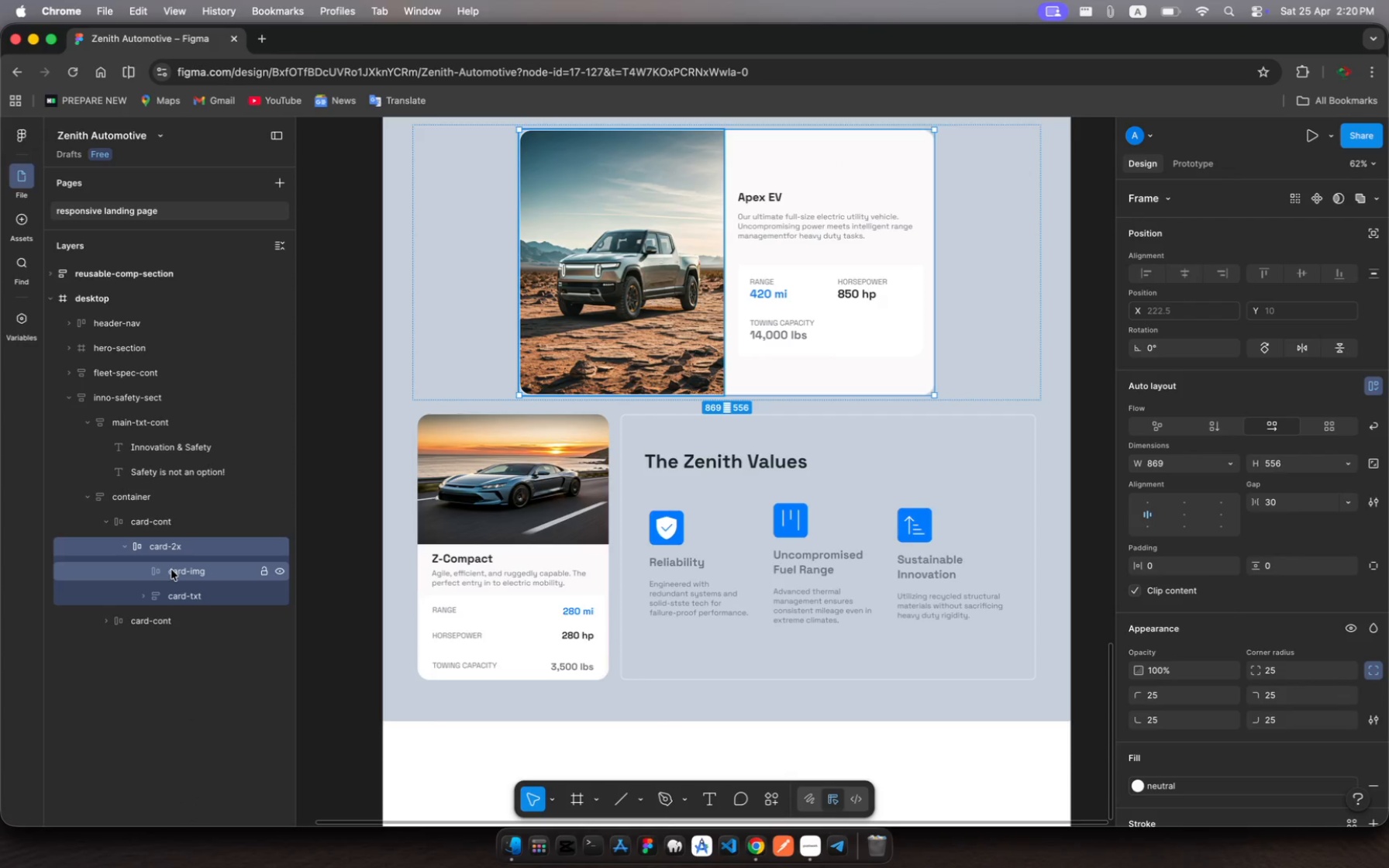 
left_click([171, 570])
 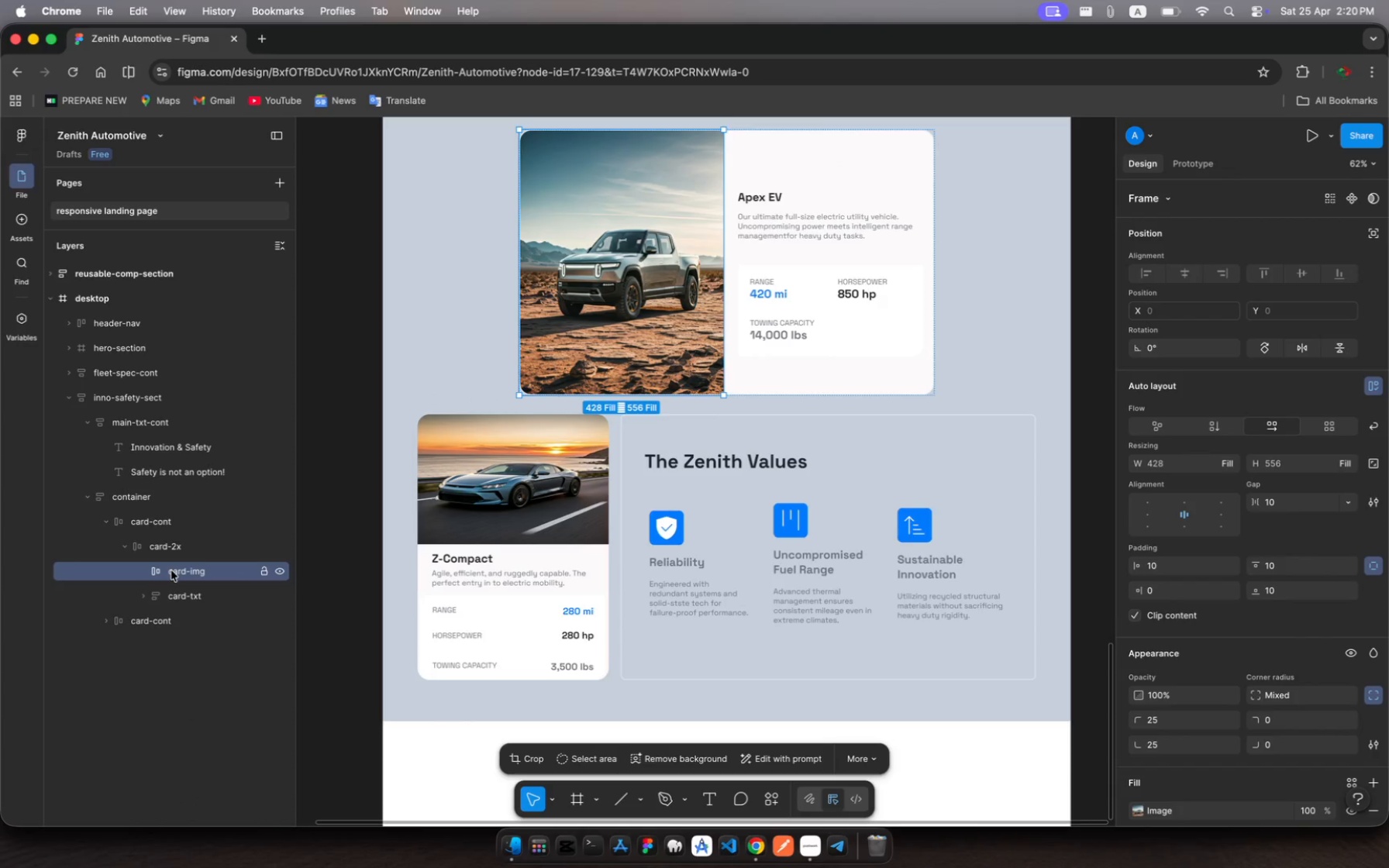 
key(Backspace)
 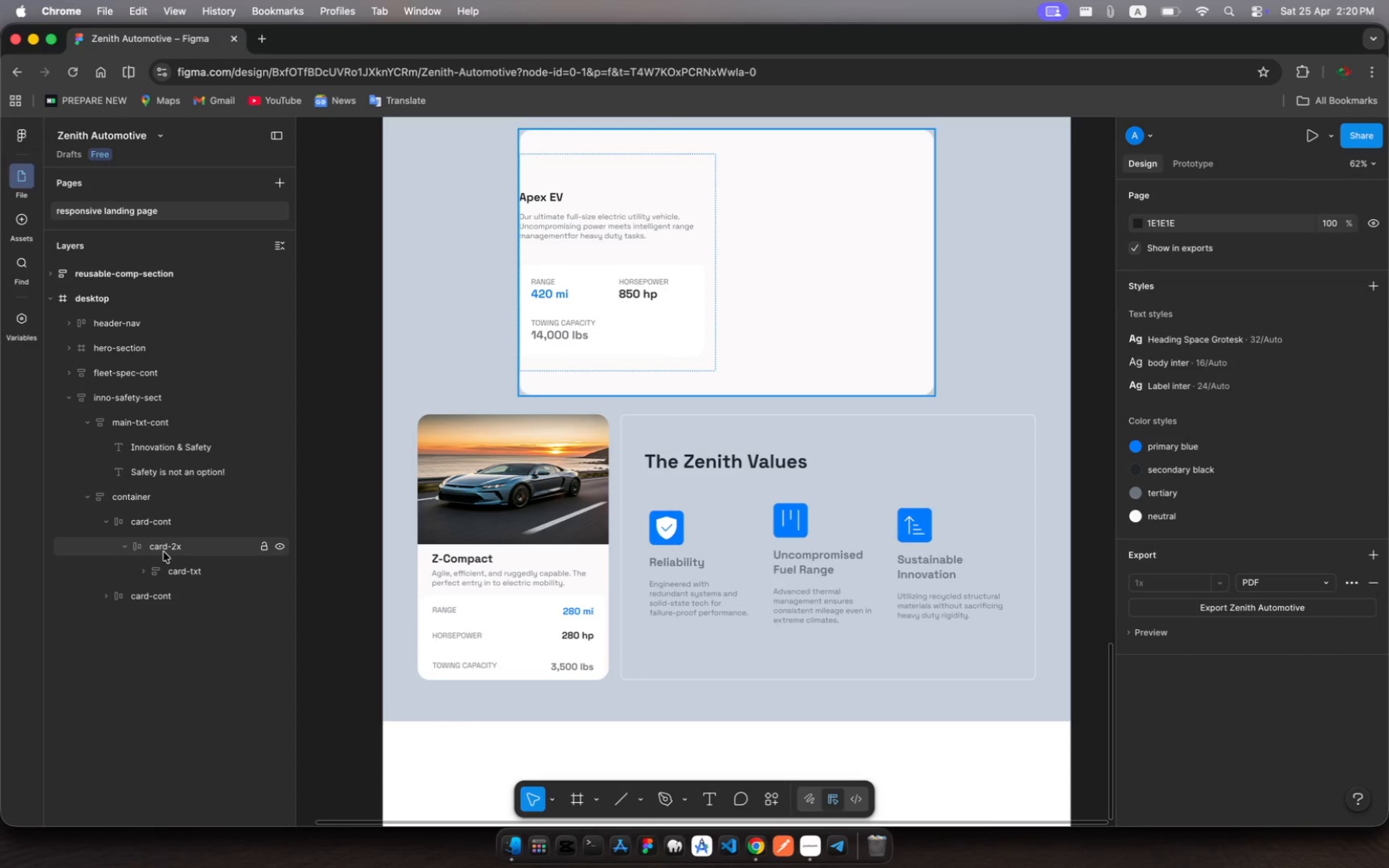 
wait(8.66)
 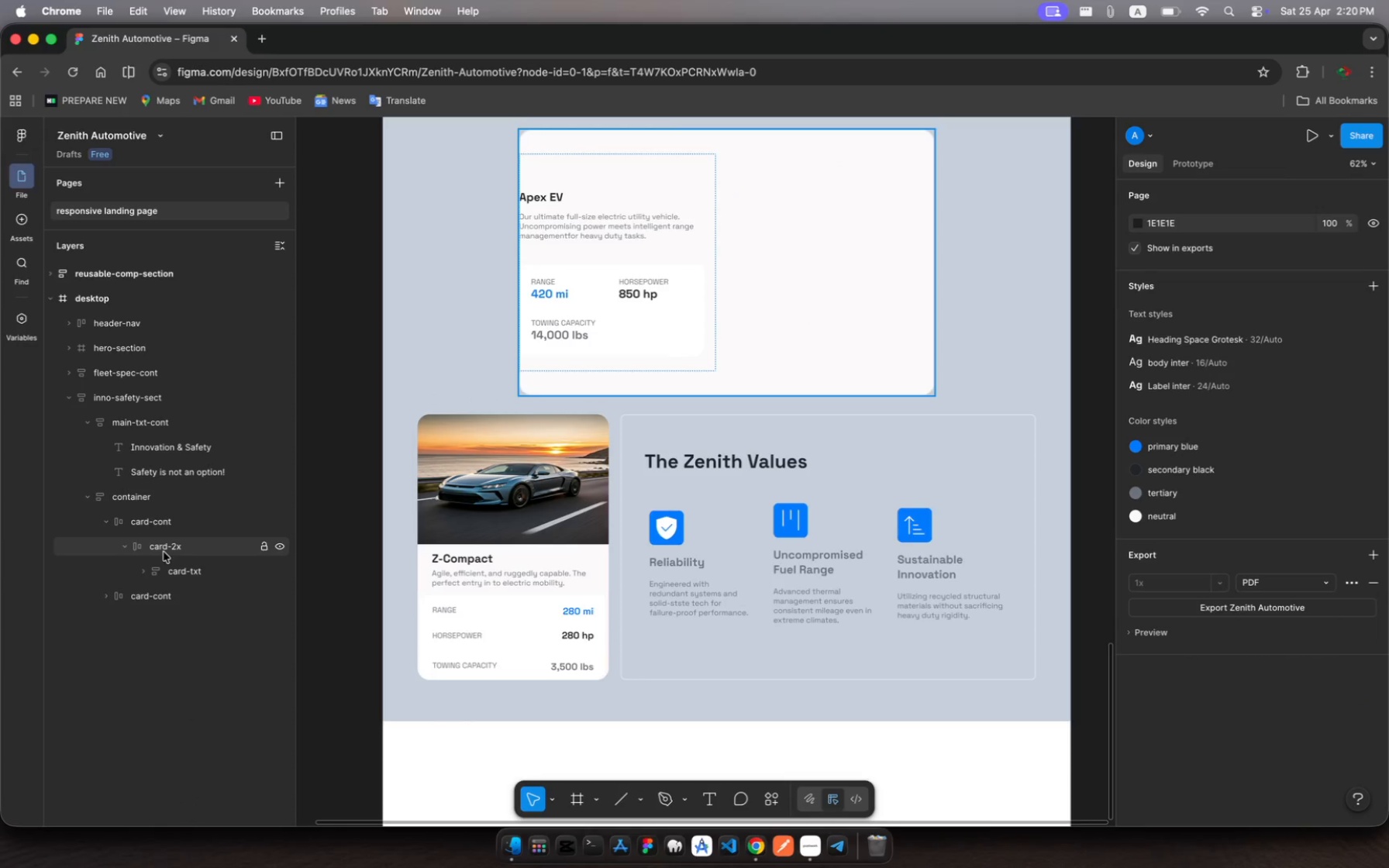 
left_click([167, 547])
 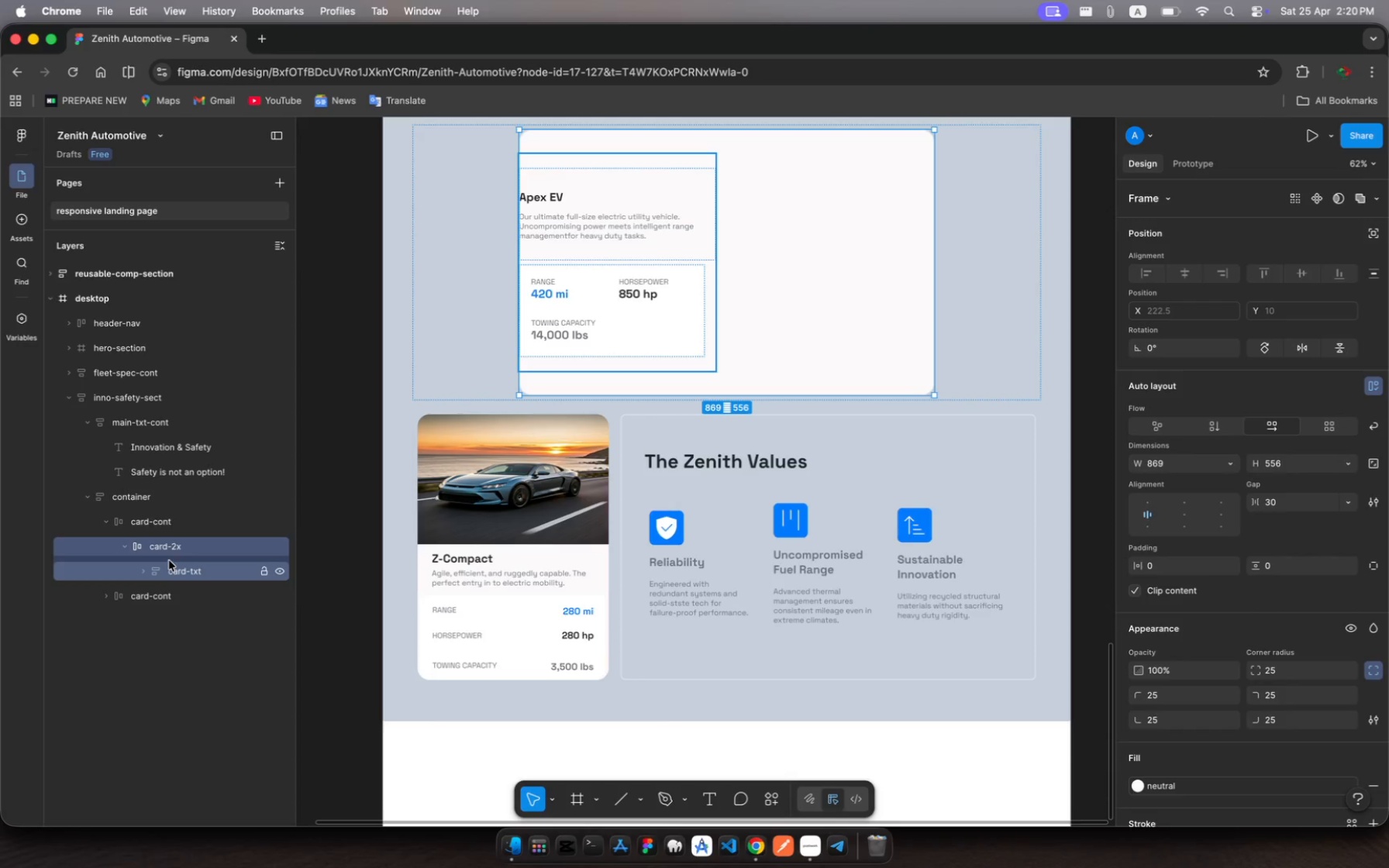 
wait(9.45)
 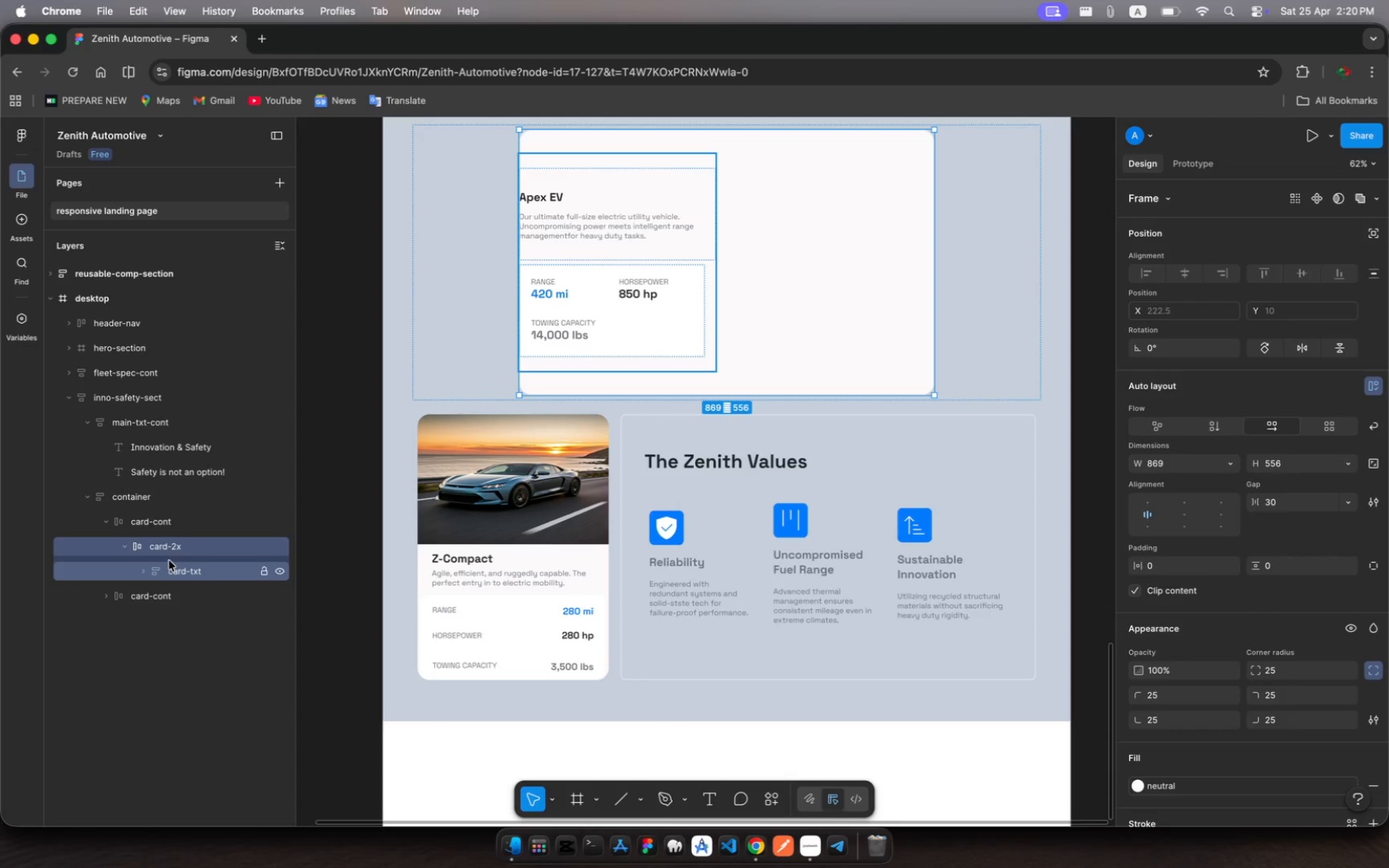 
left_click([172, 573])
 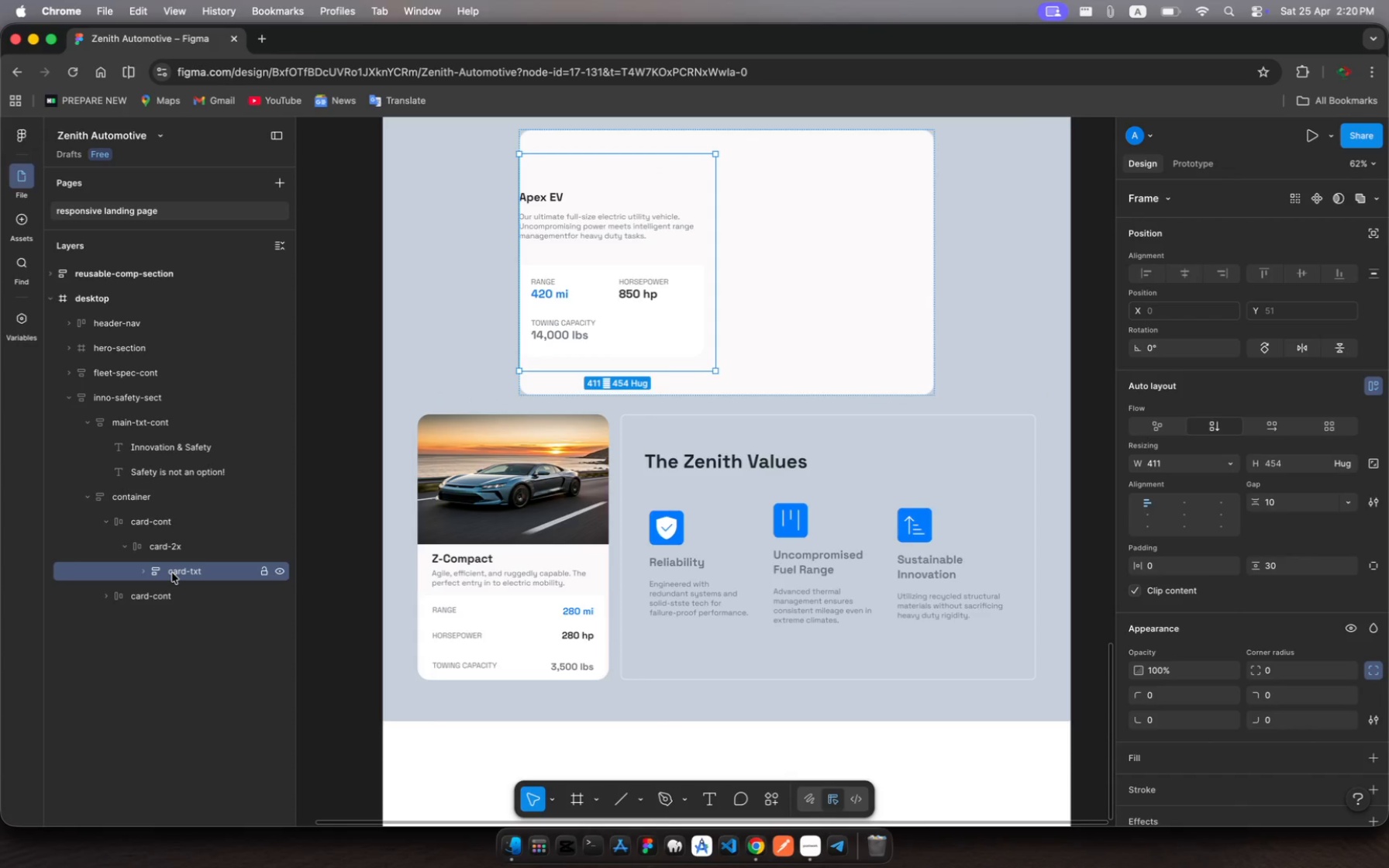 
wait(6.06)
 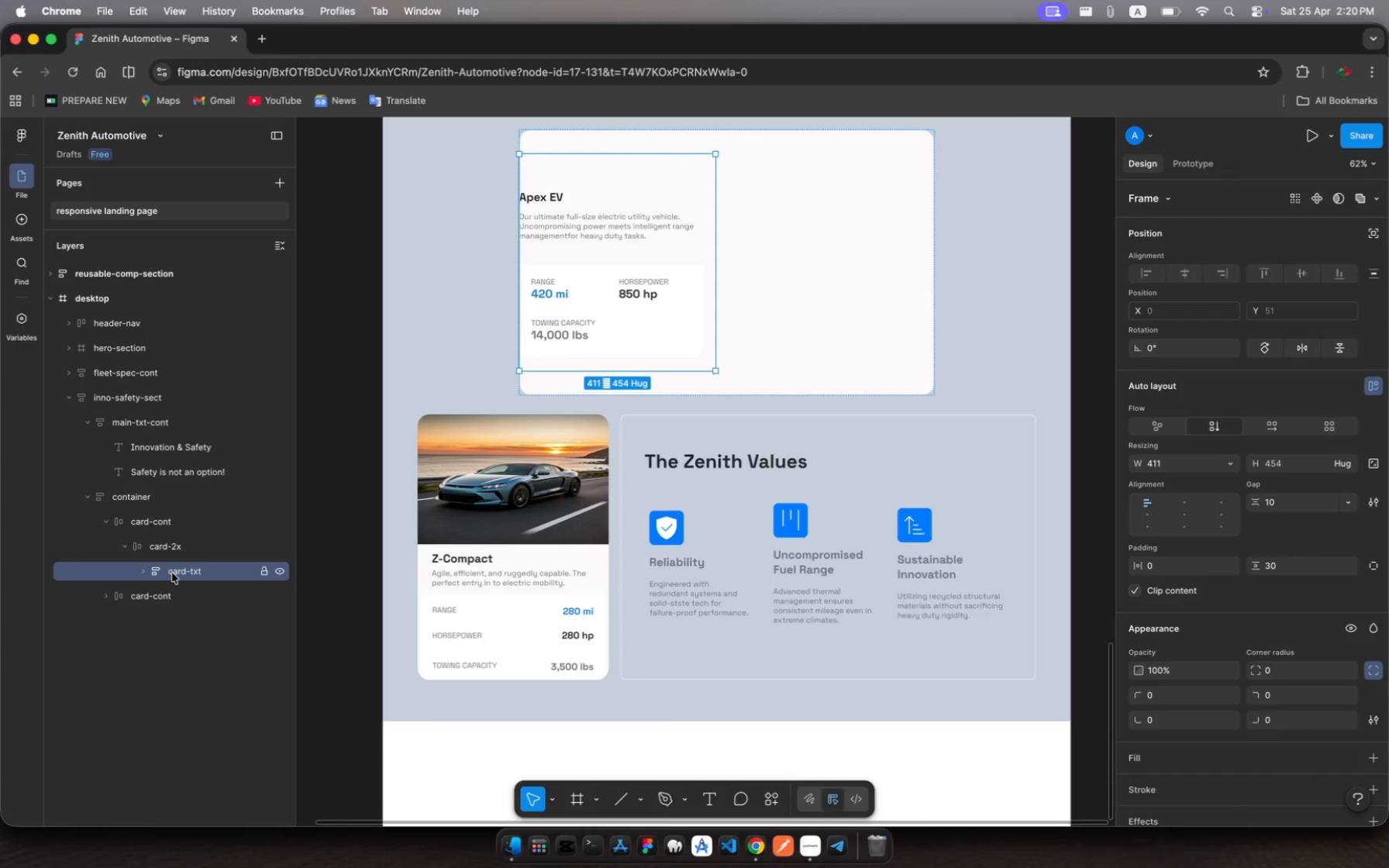 
left_click_drag(start_coordinate=[172, 573], to_coordinate=[119, 536])
 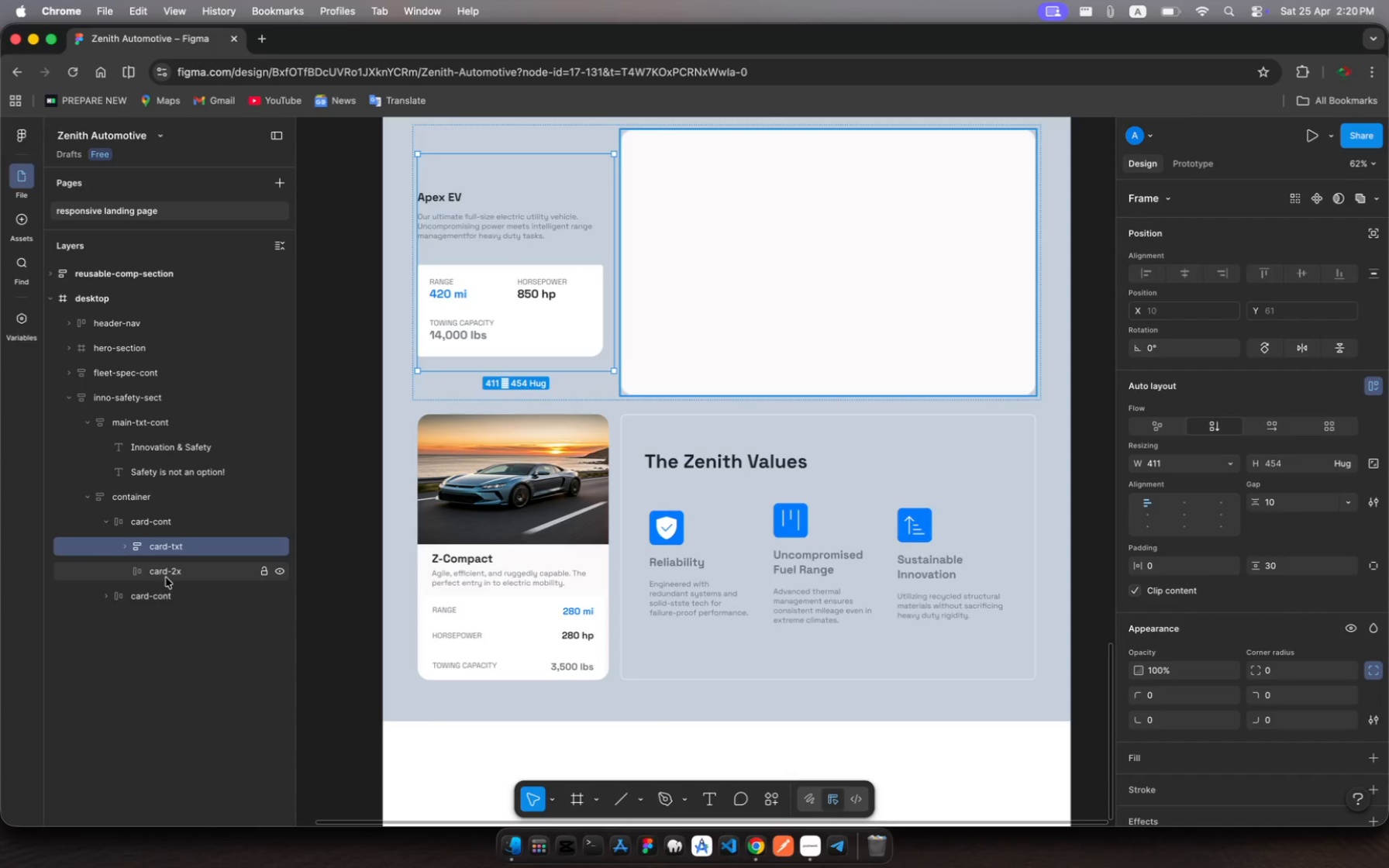 
left_click([165, 575])
 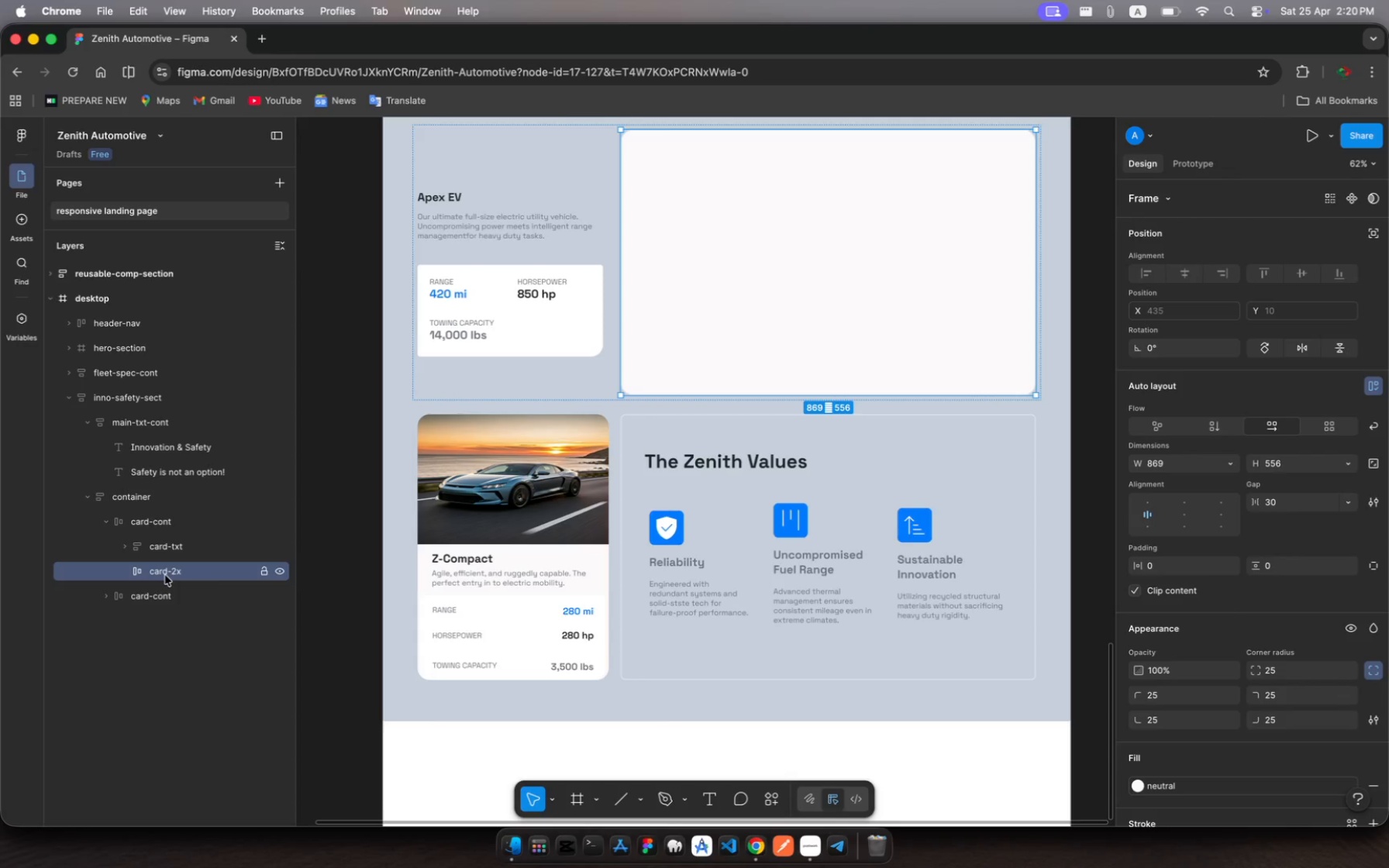 
wait(7.71)
 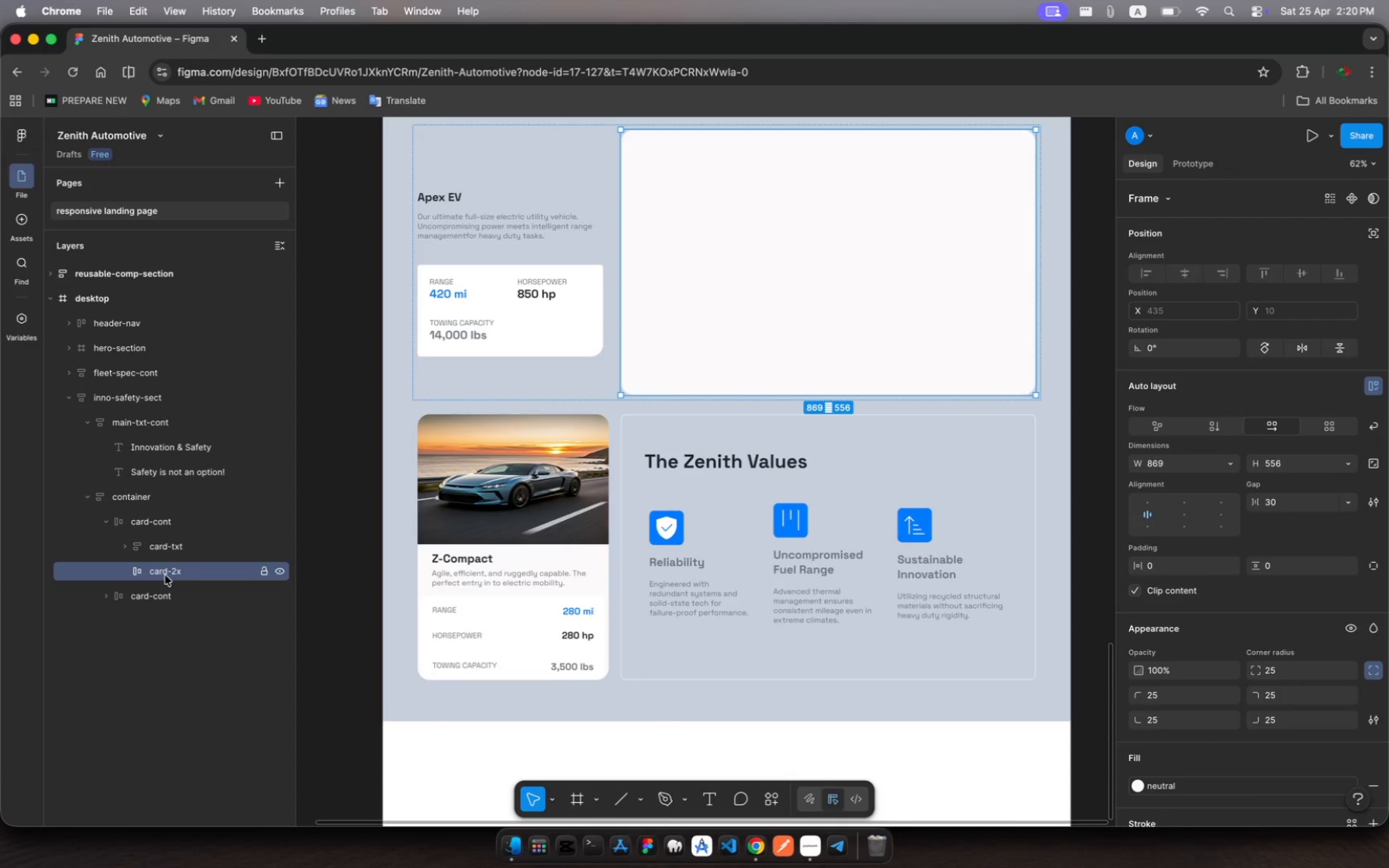 
key(Backspace)
 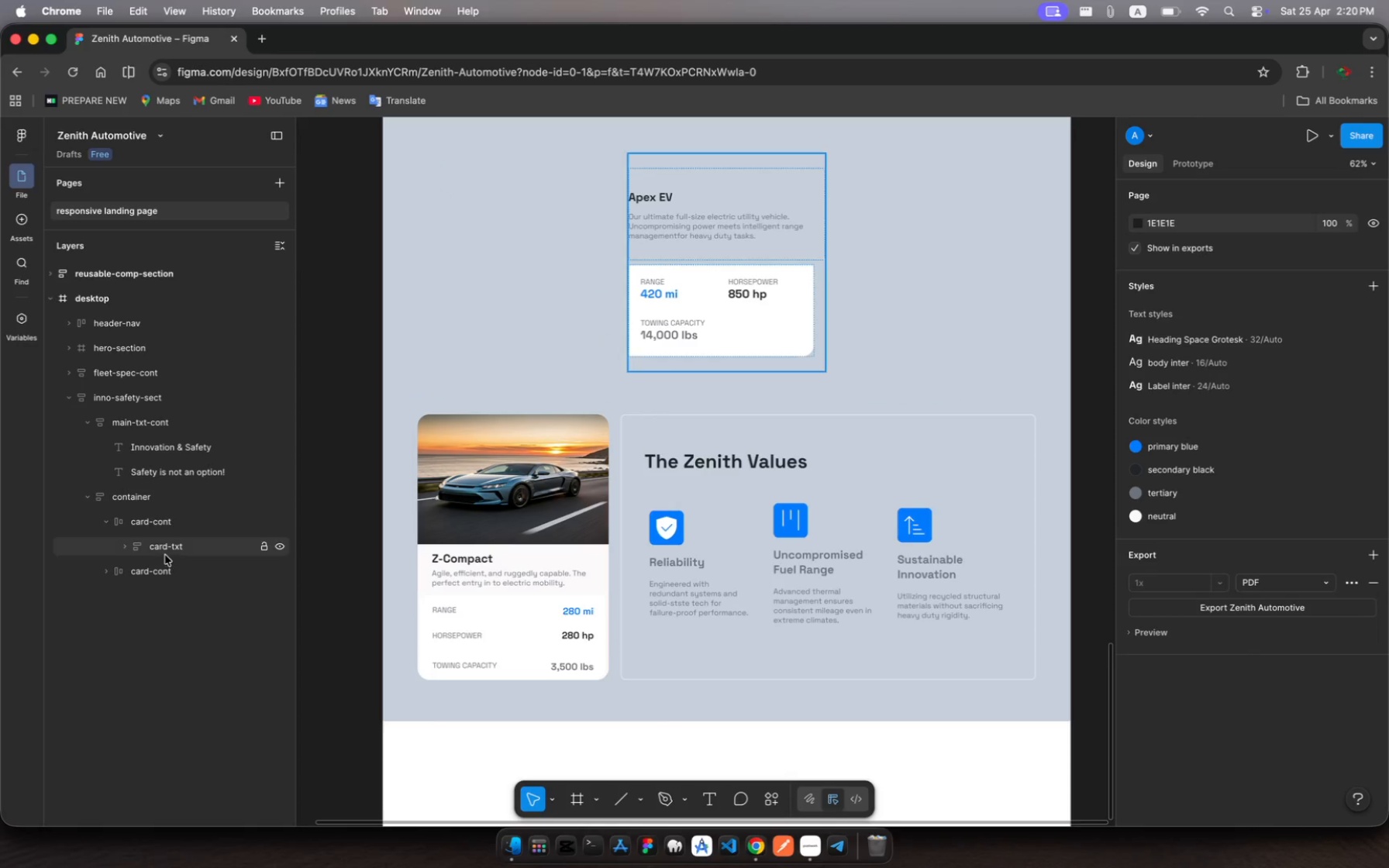 
left_click([165, 555])
 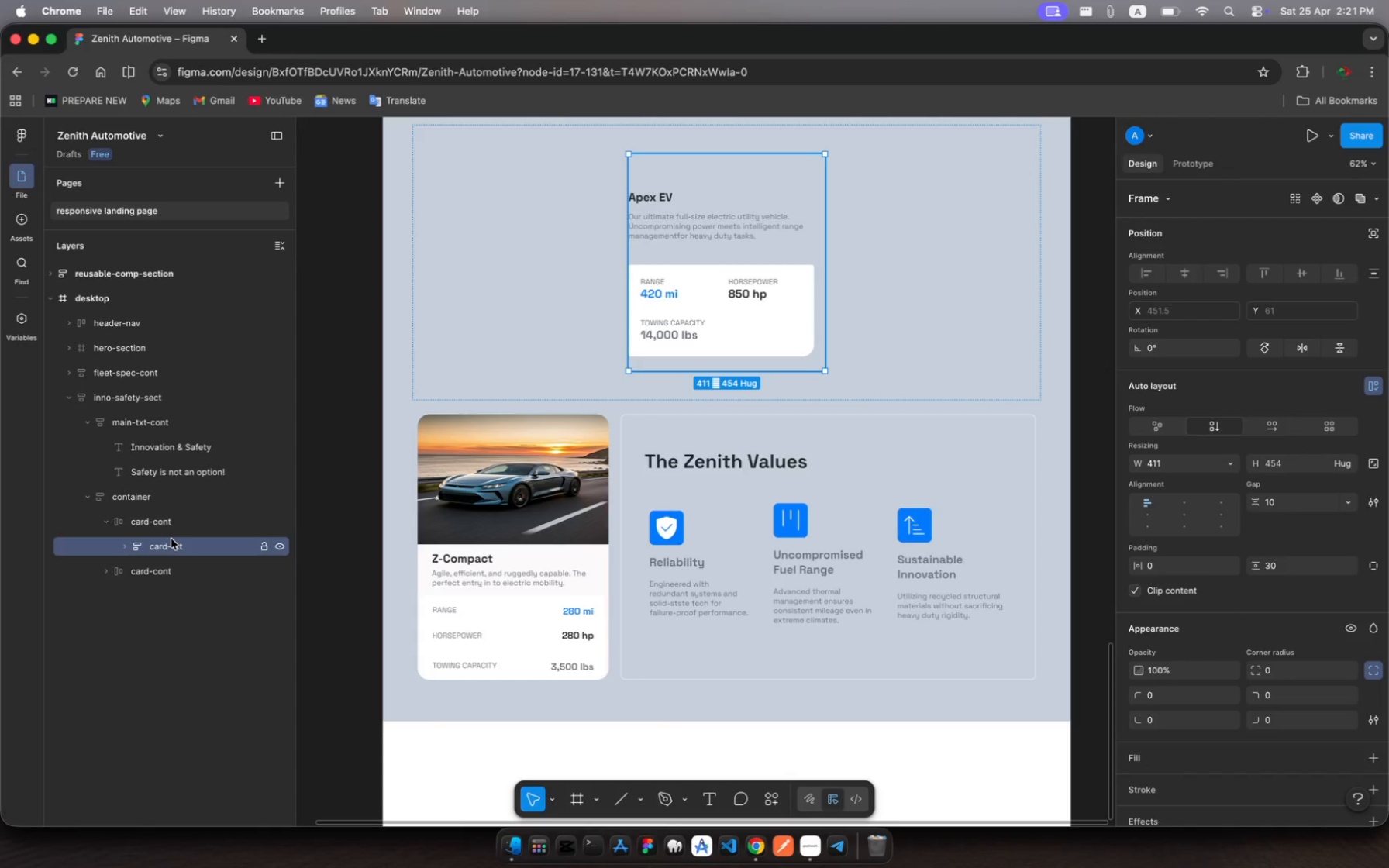 
wait(20.3)
 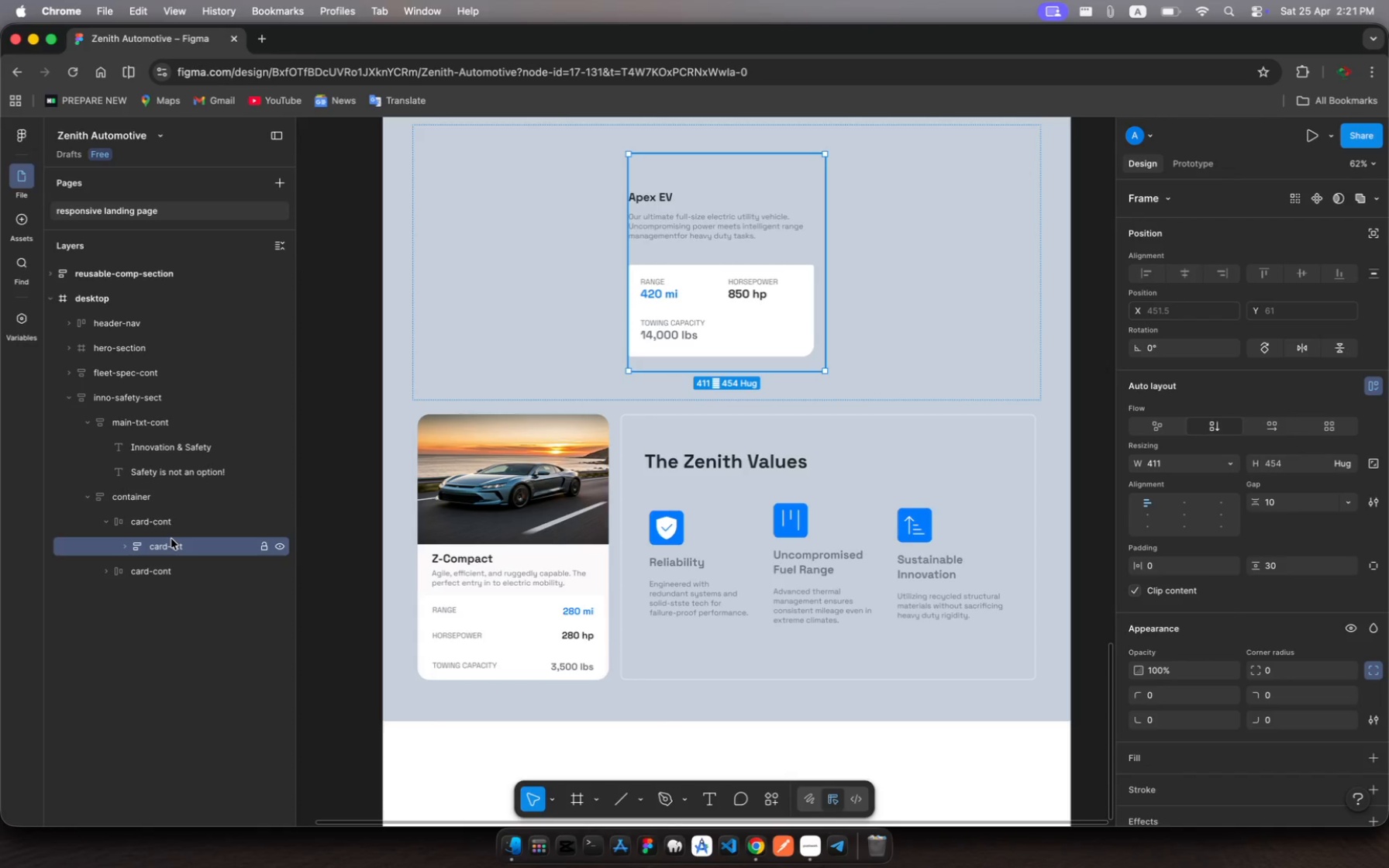 
left_click([439, 370])
 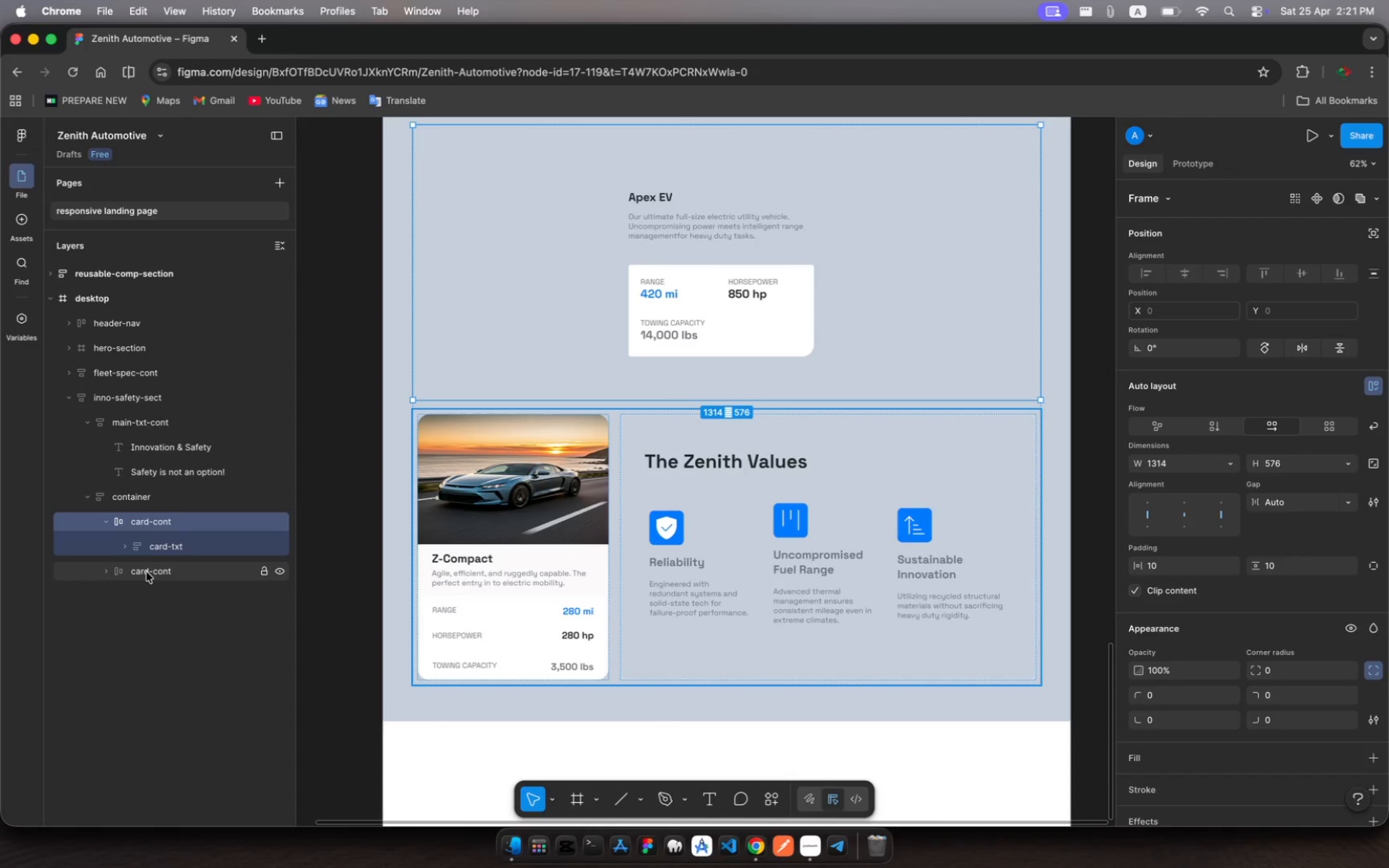 
wait(7.63)
 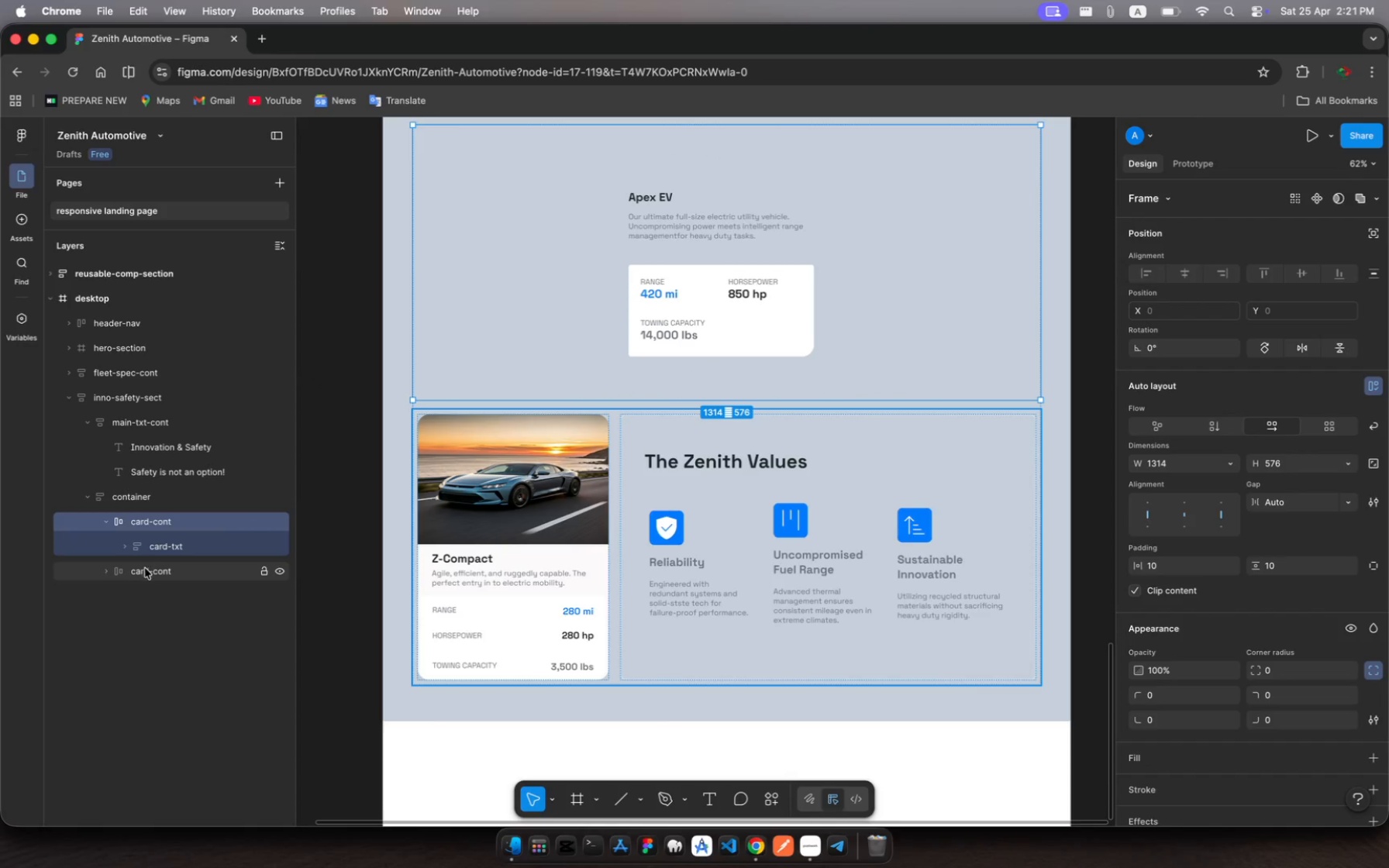 
left_click([146, 572])
 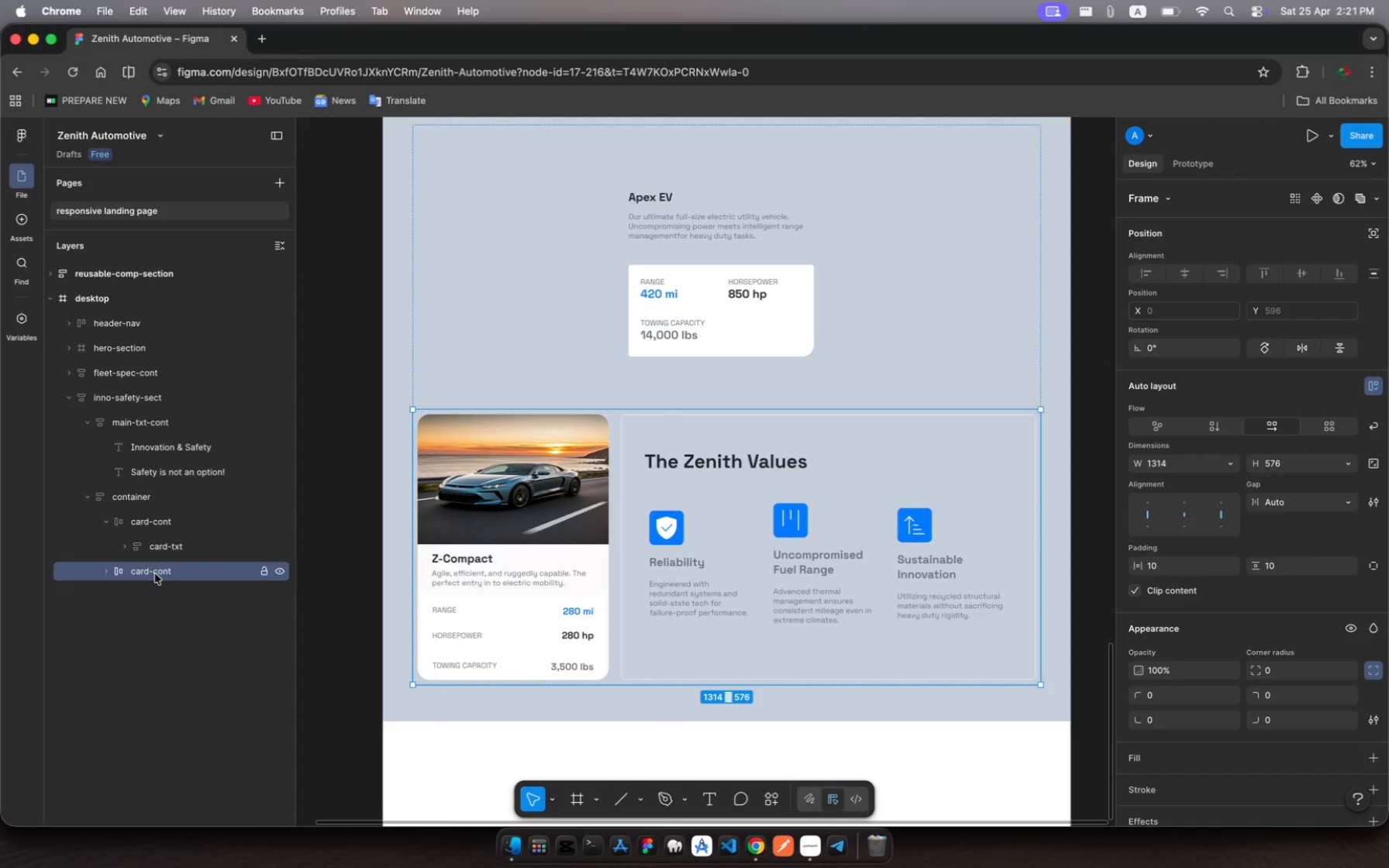 
key(Backspace)
 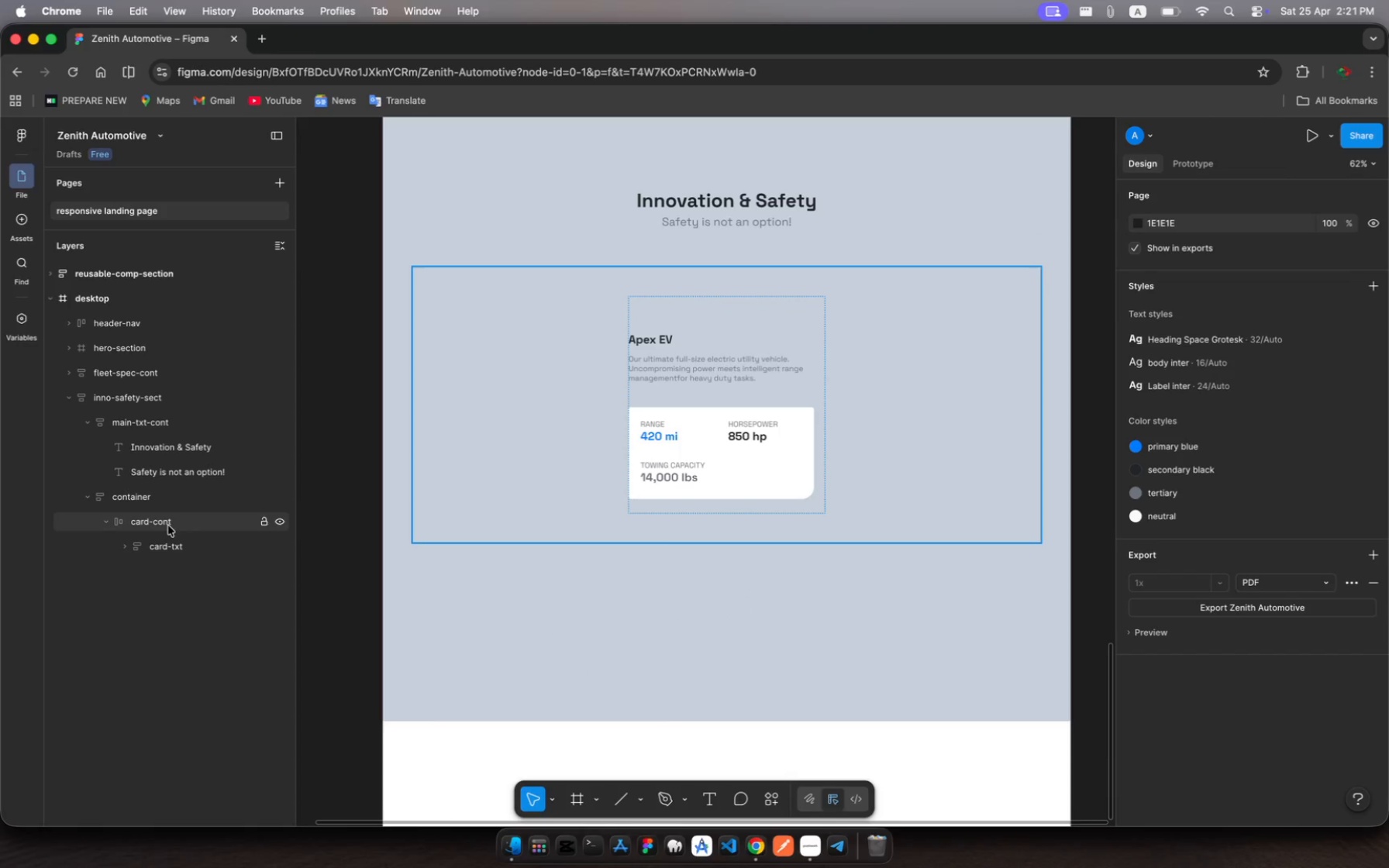 
left_click([500, 576])
 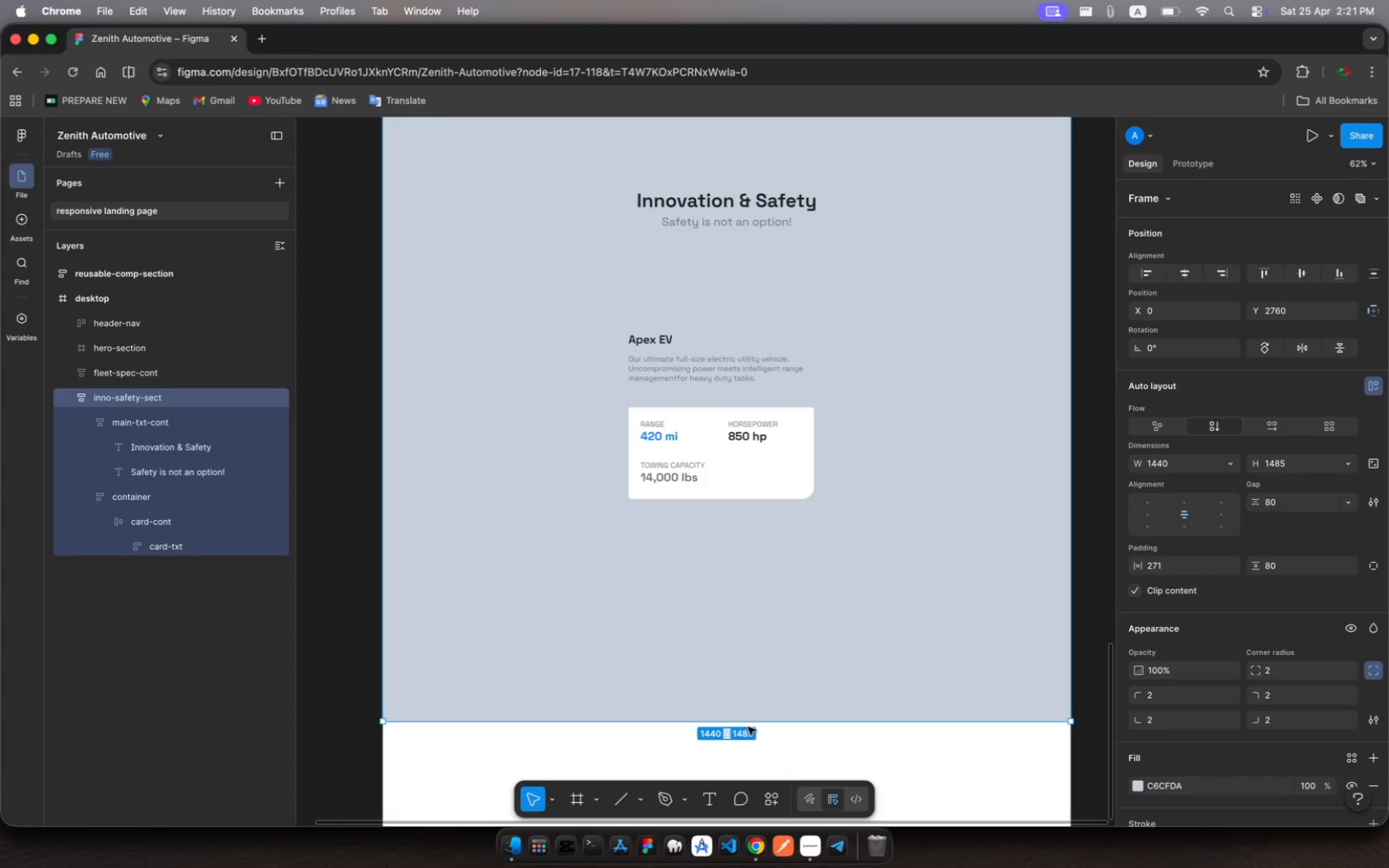 
left_click_drag(start_coordinate=[749, 719], to_coordinate=[752, 536])
 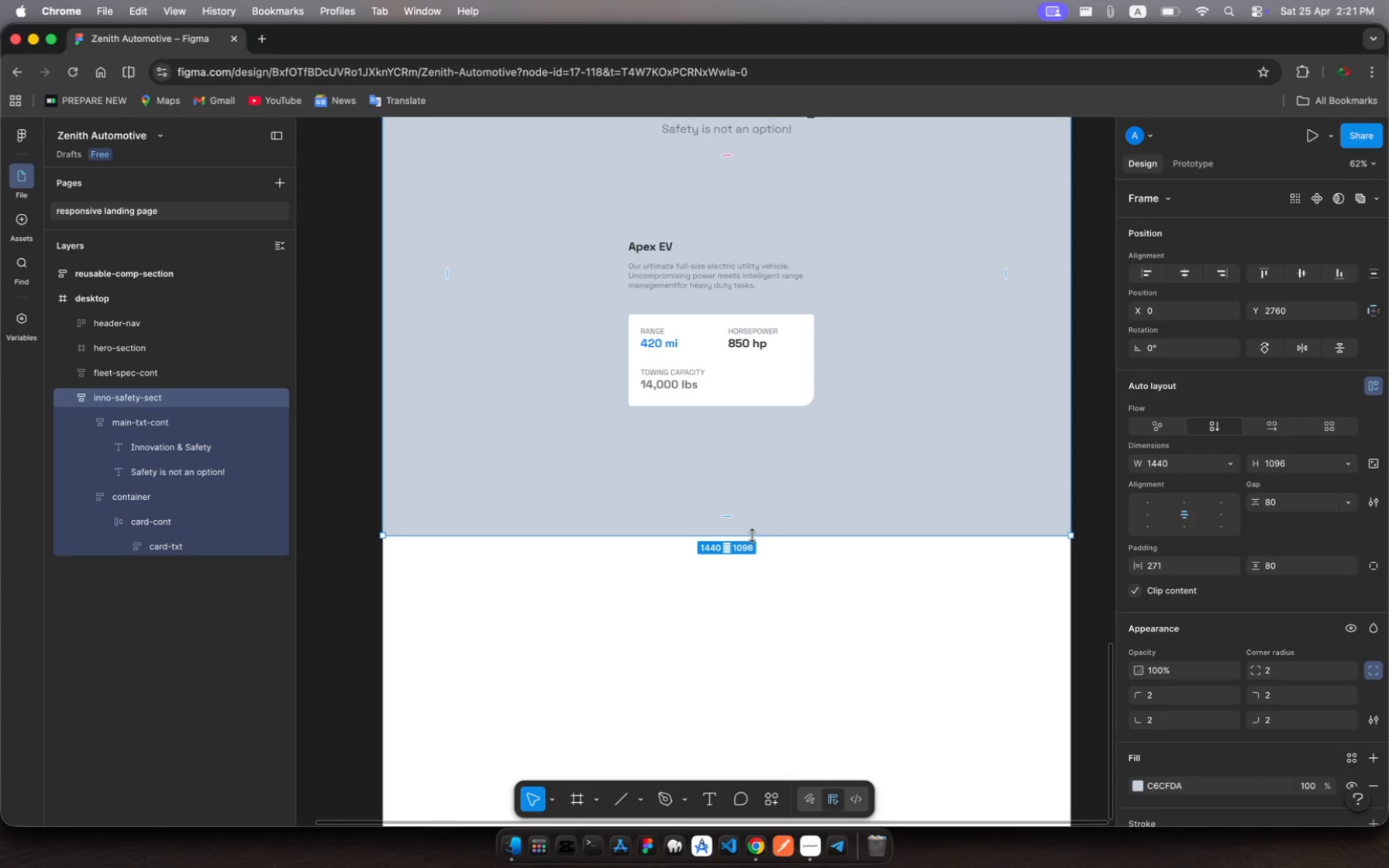 
scroll: coordinate [801, 527], scroll_direction: up, amount: 50.0
 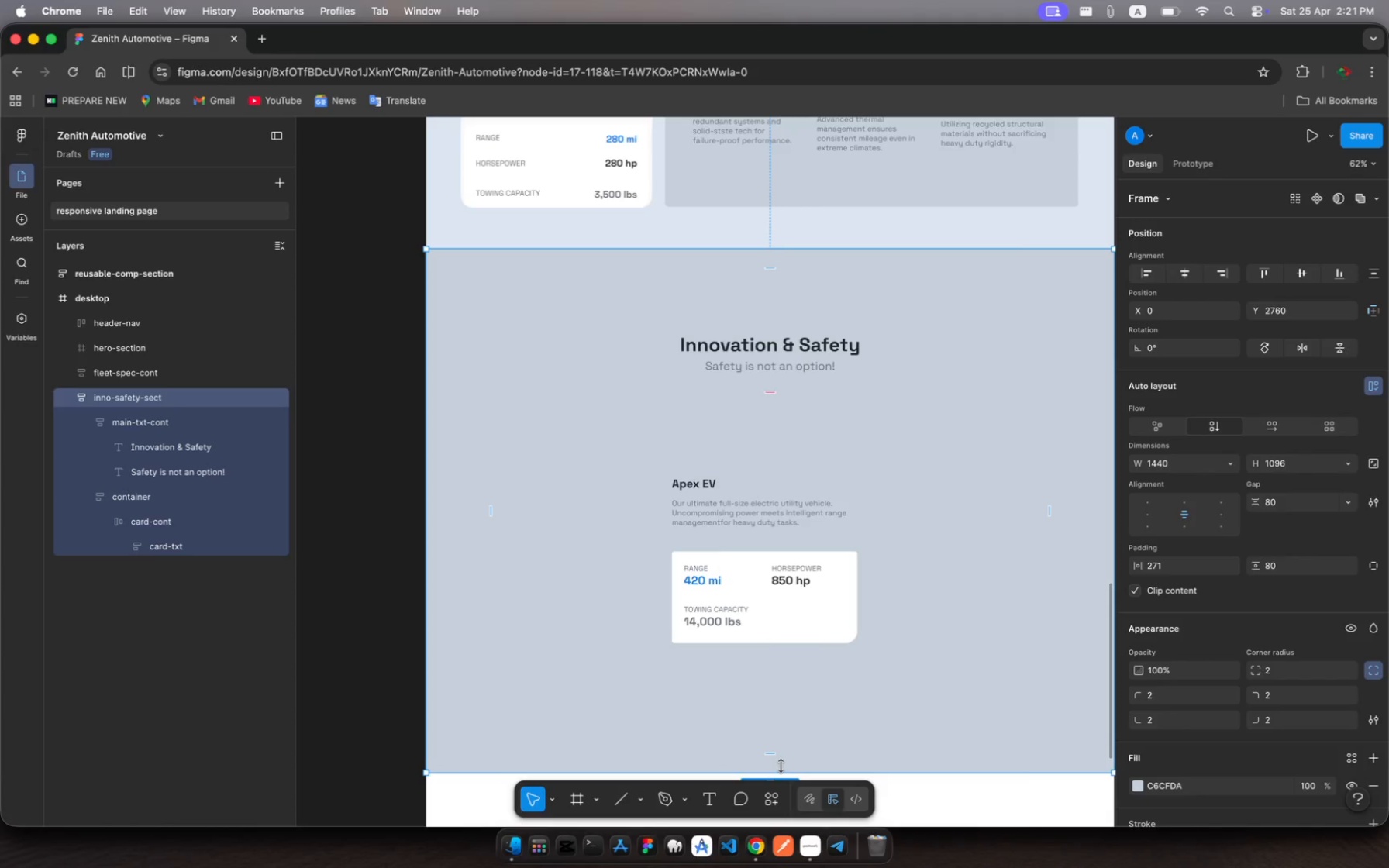 
left_click_drag(start_coordinate=[781, 766], to_coordinate=[781, 660])
 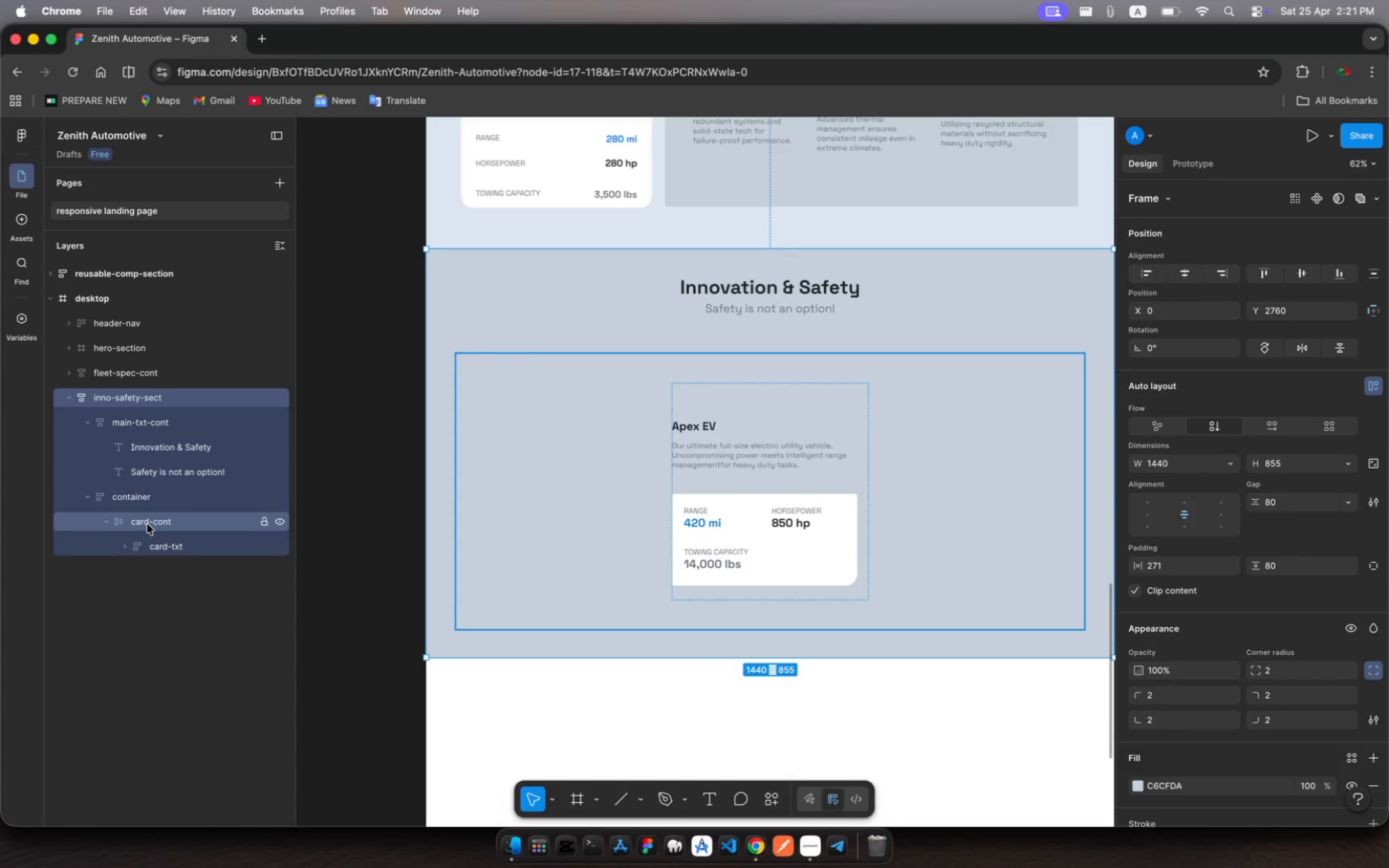 
left_click([147, 525])
 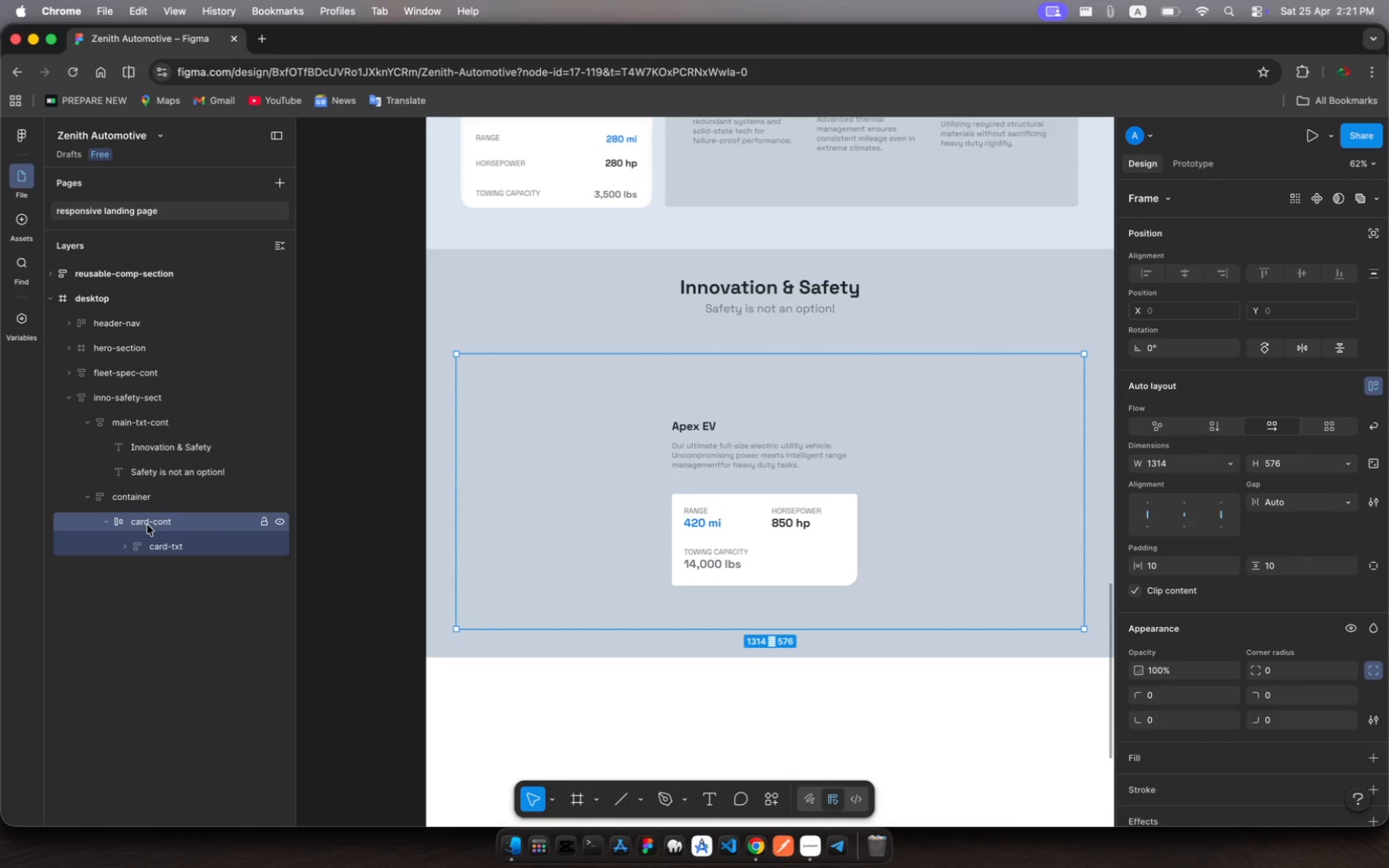 
wait(13.83)
 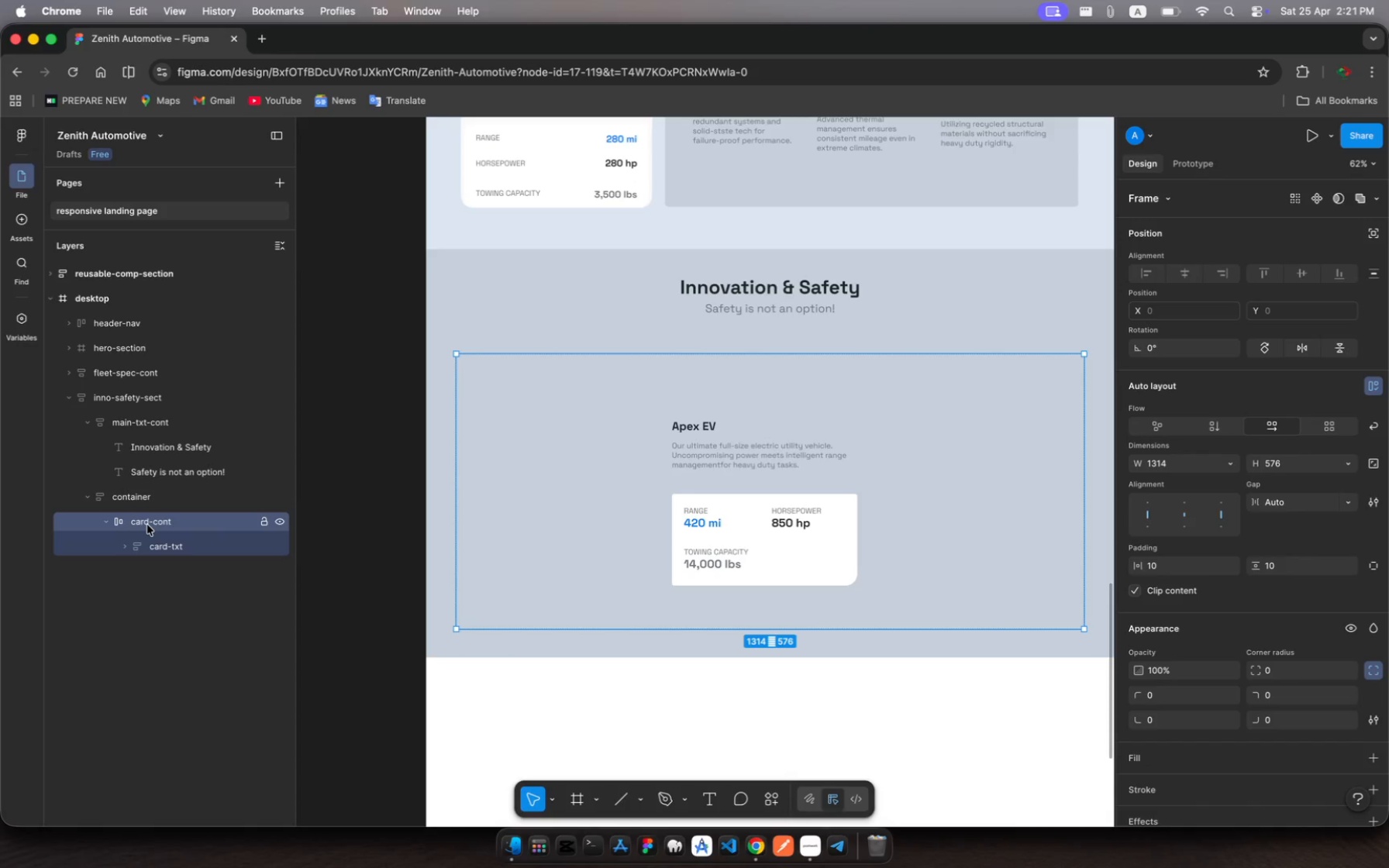 
left_click([1132, 757])
 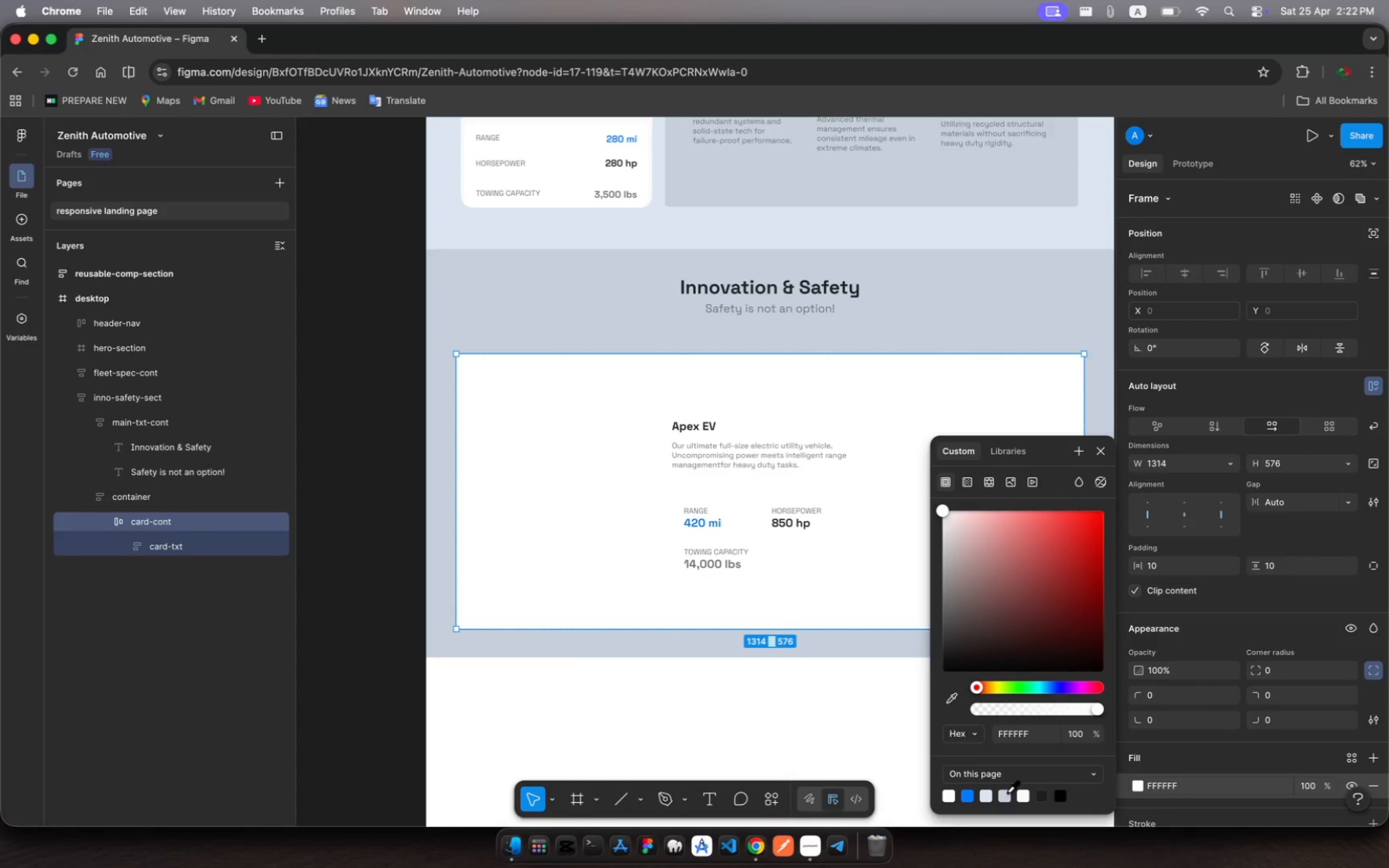 
wait(5.95)
 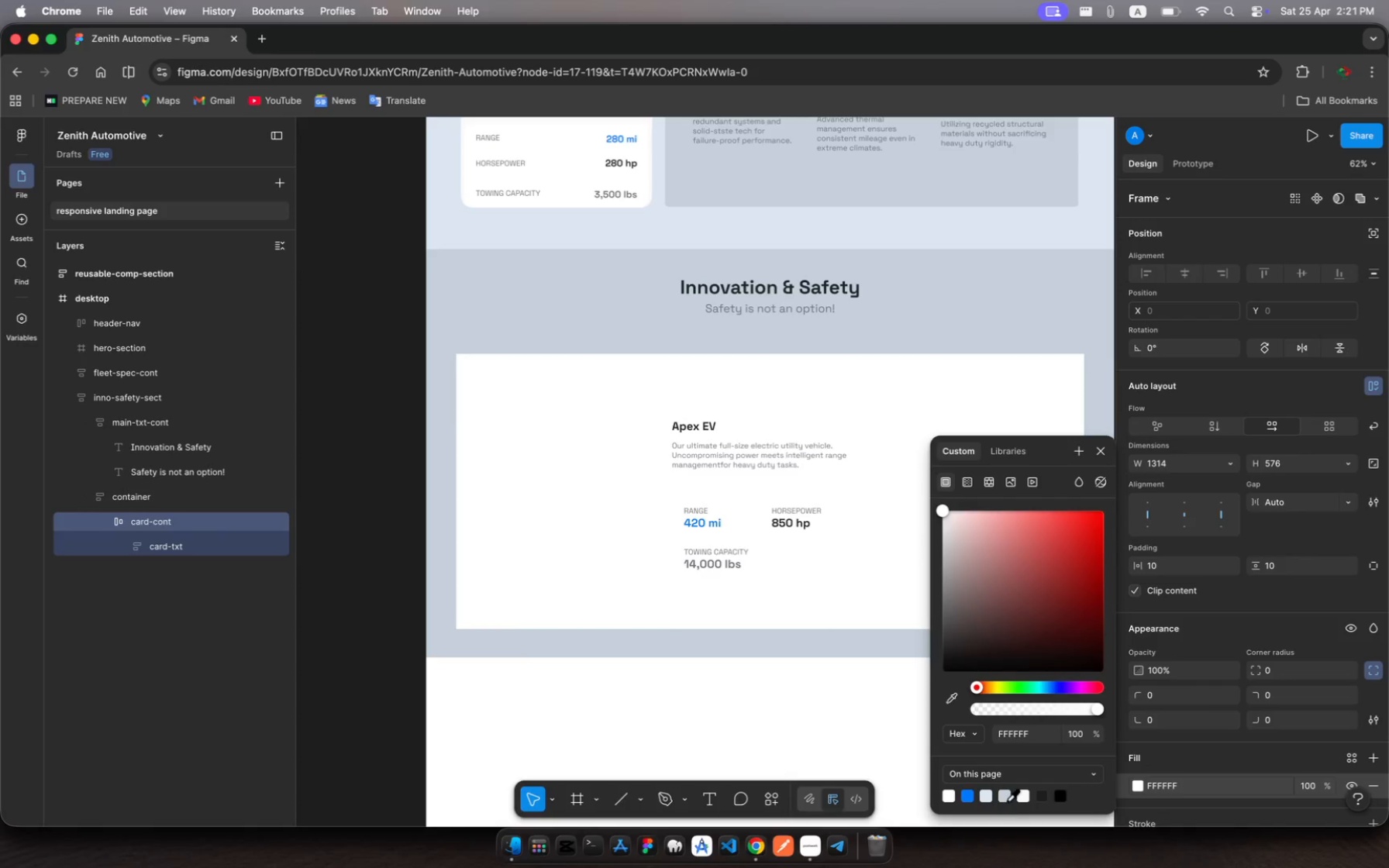 
left_click([989, 795])
 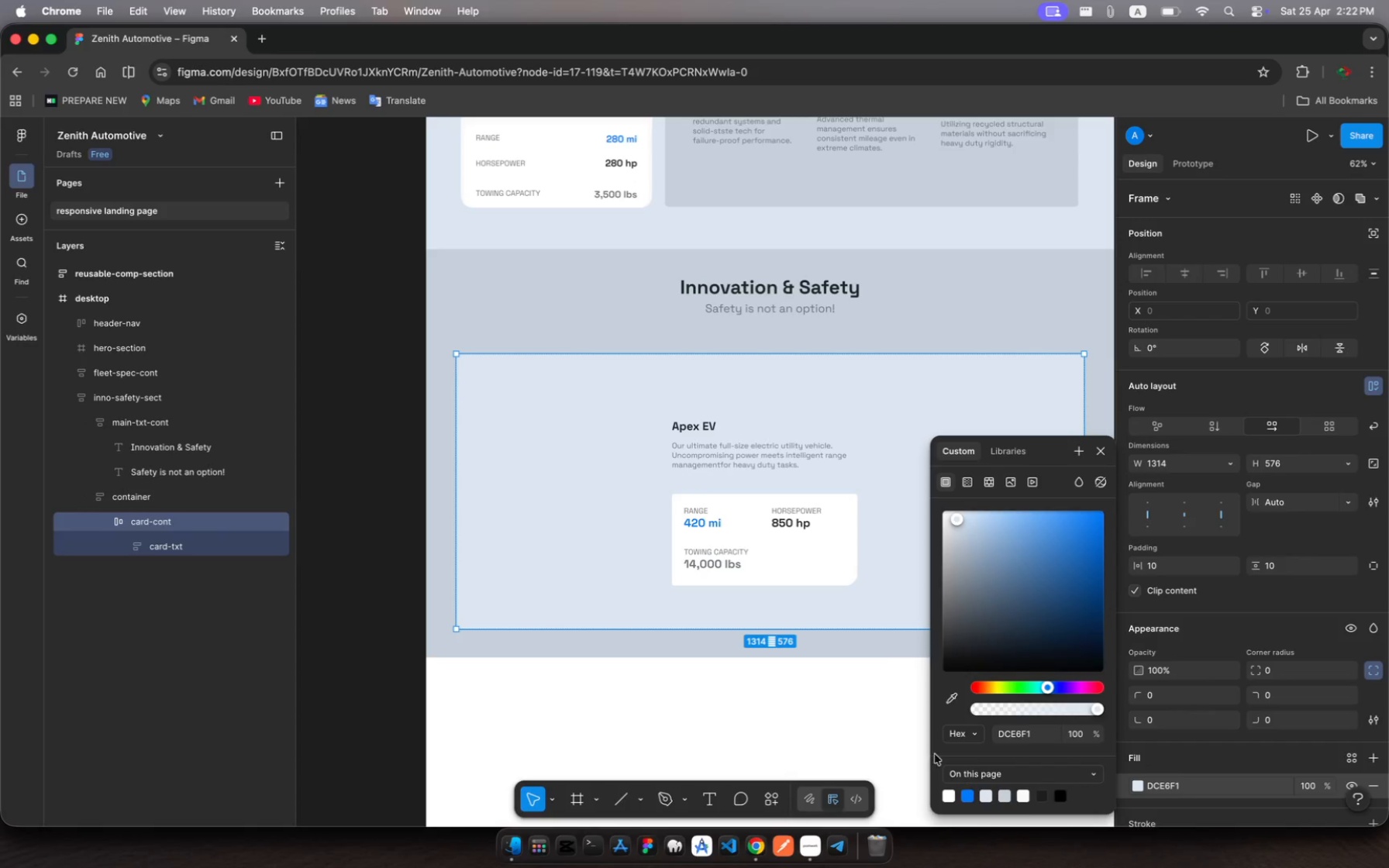 
scroll: coordinate [859, 611], scroll_direction: up, amount: 43.0
 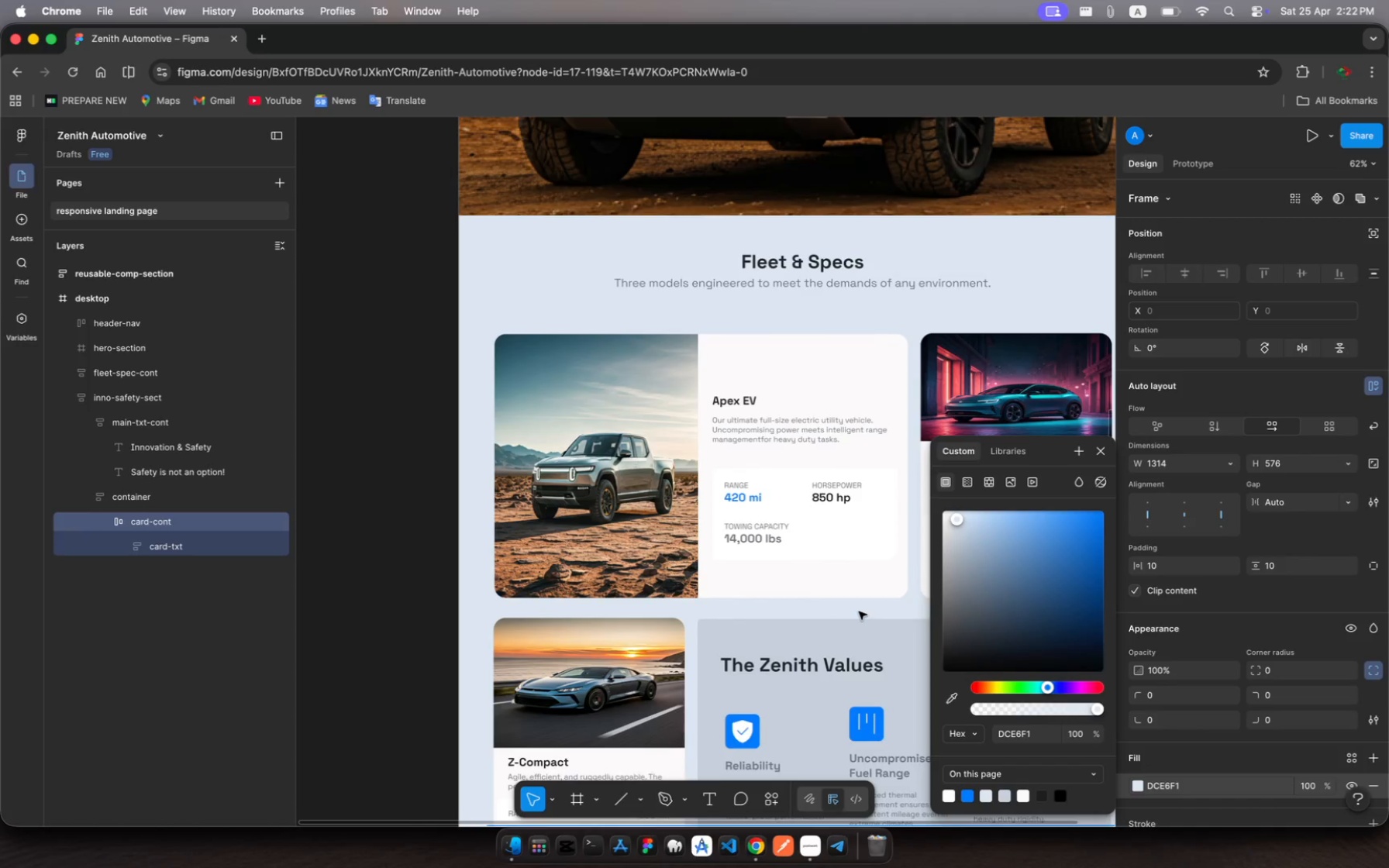 
scroll: coordinate [859, 611], scroll_direction: down, amount: 23.0
 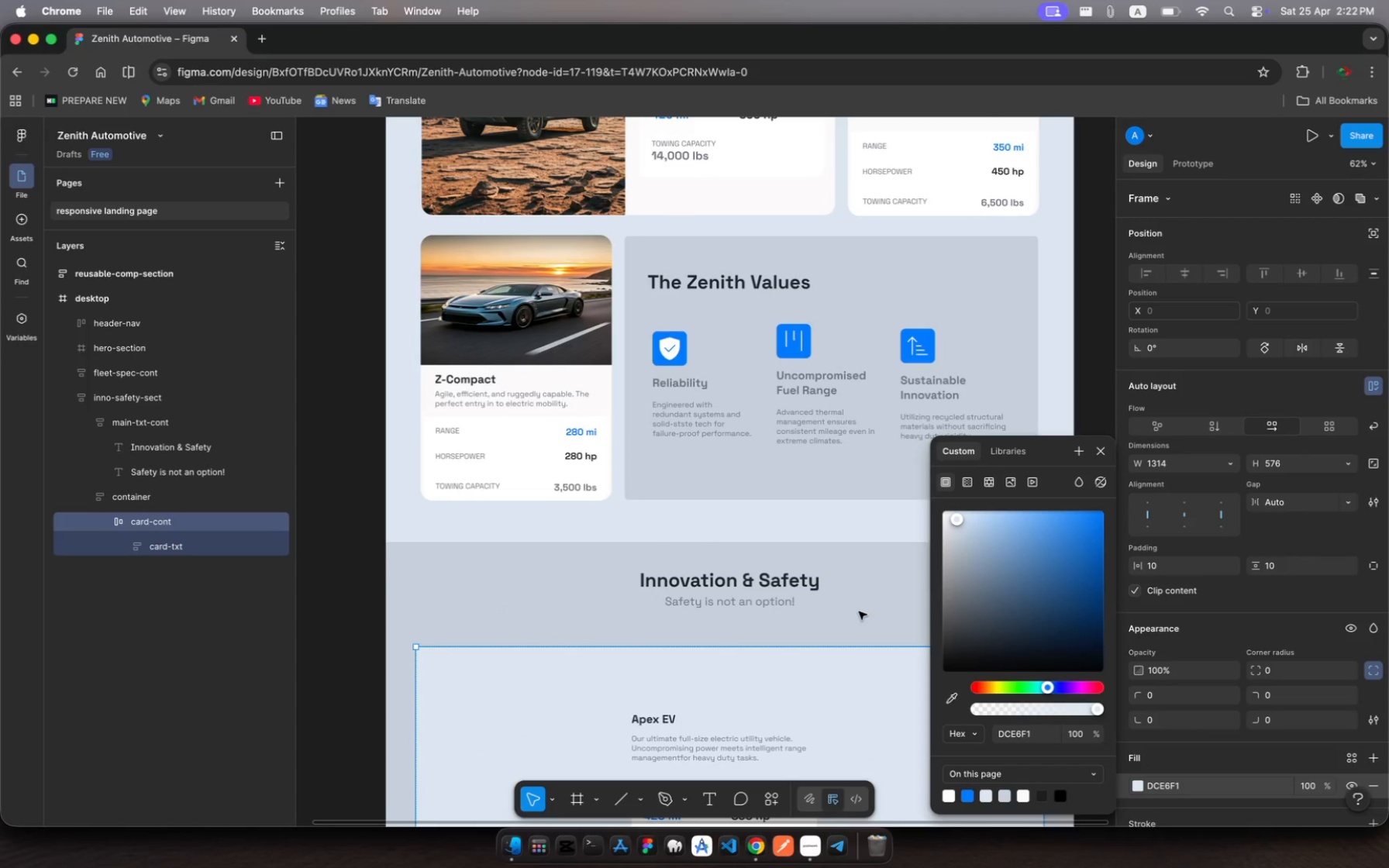 
scroll: coordinate [859, 611], scroll_direction: up, amount: 14.0
 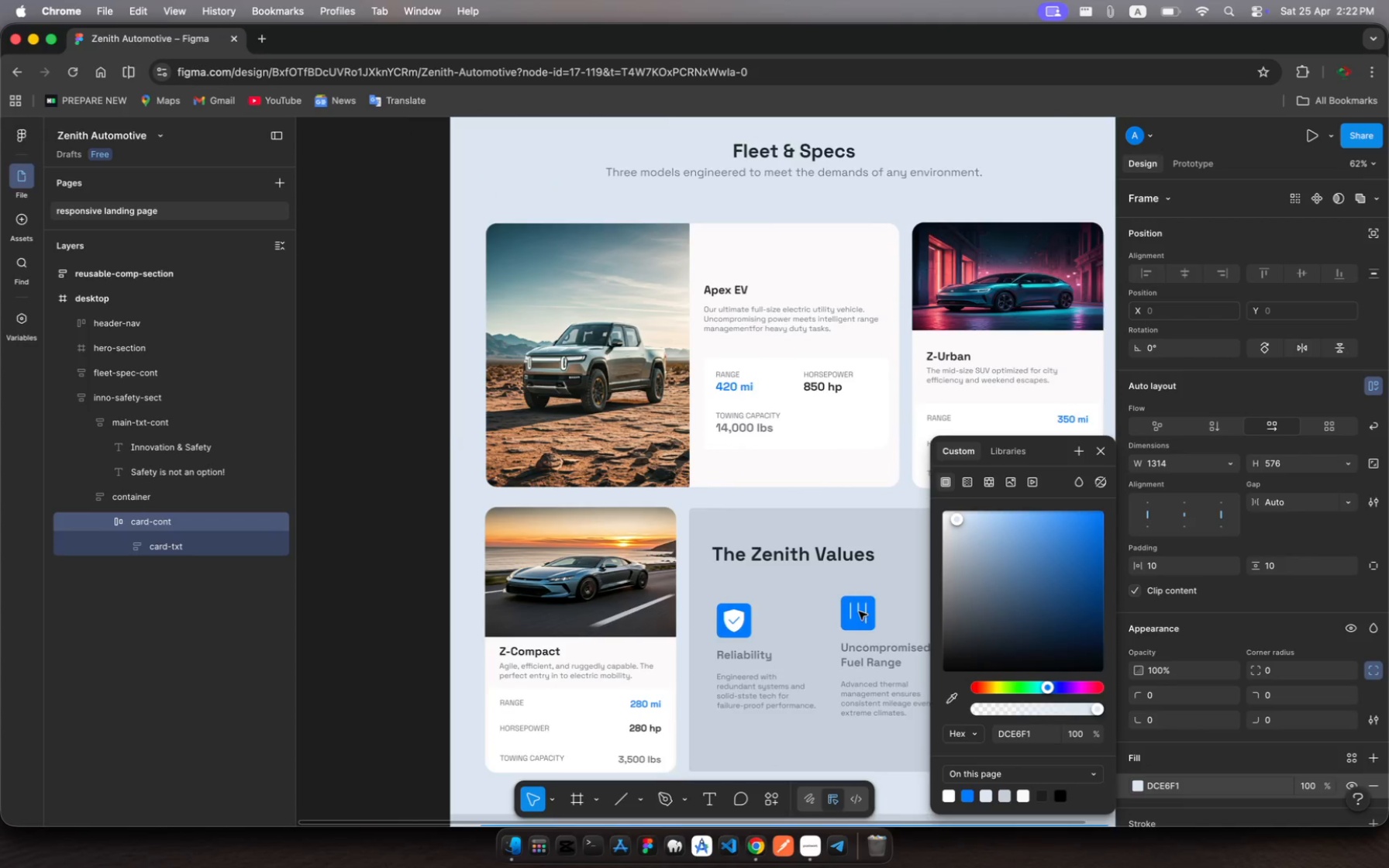 
scroll: coordinate [859, 611], scroll_direction: down, amount: 23.0
 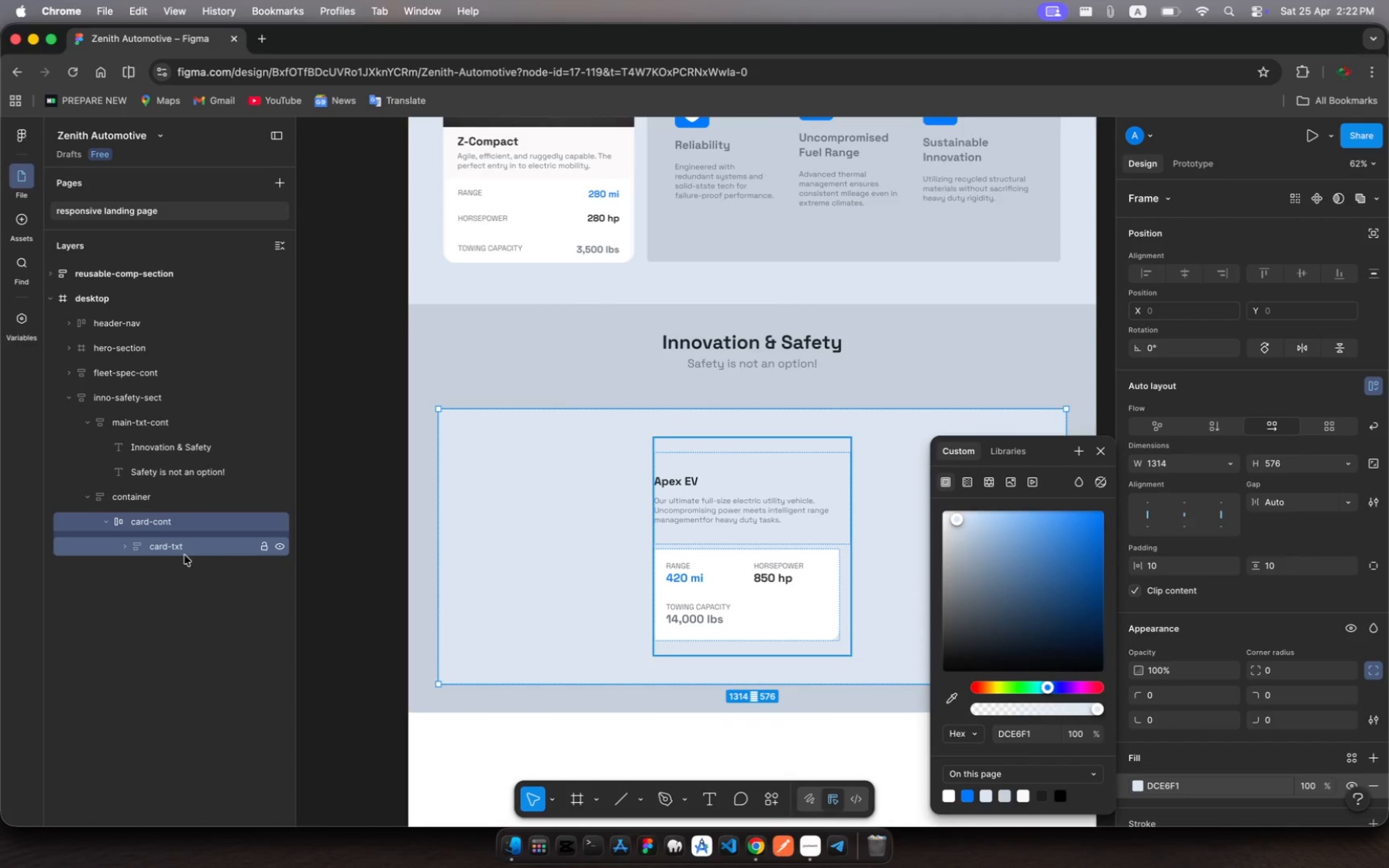 
left_click([184, 547])
 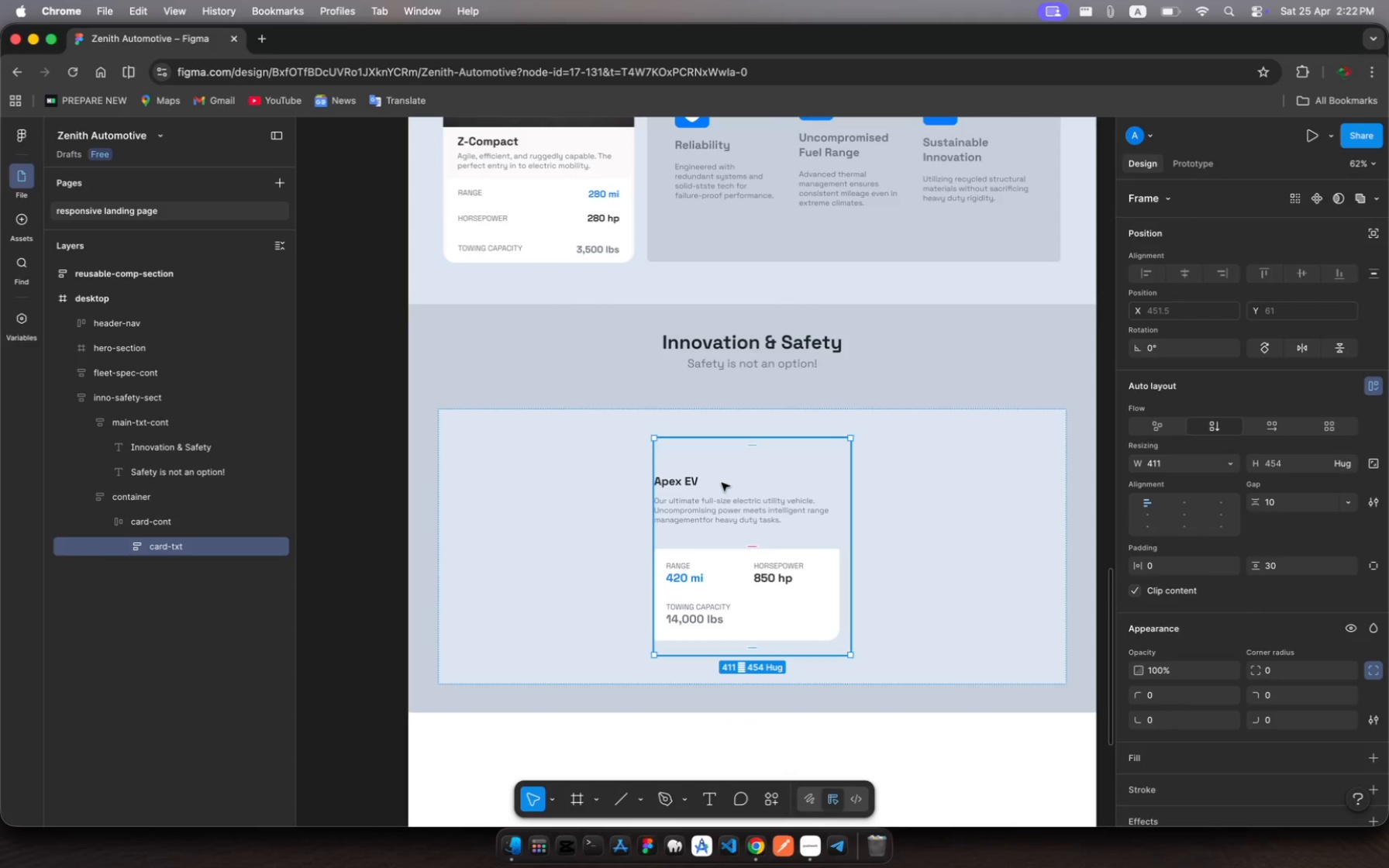 
wait(8.53)
 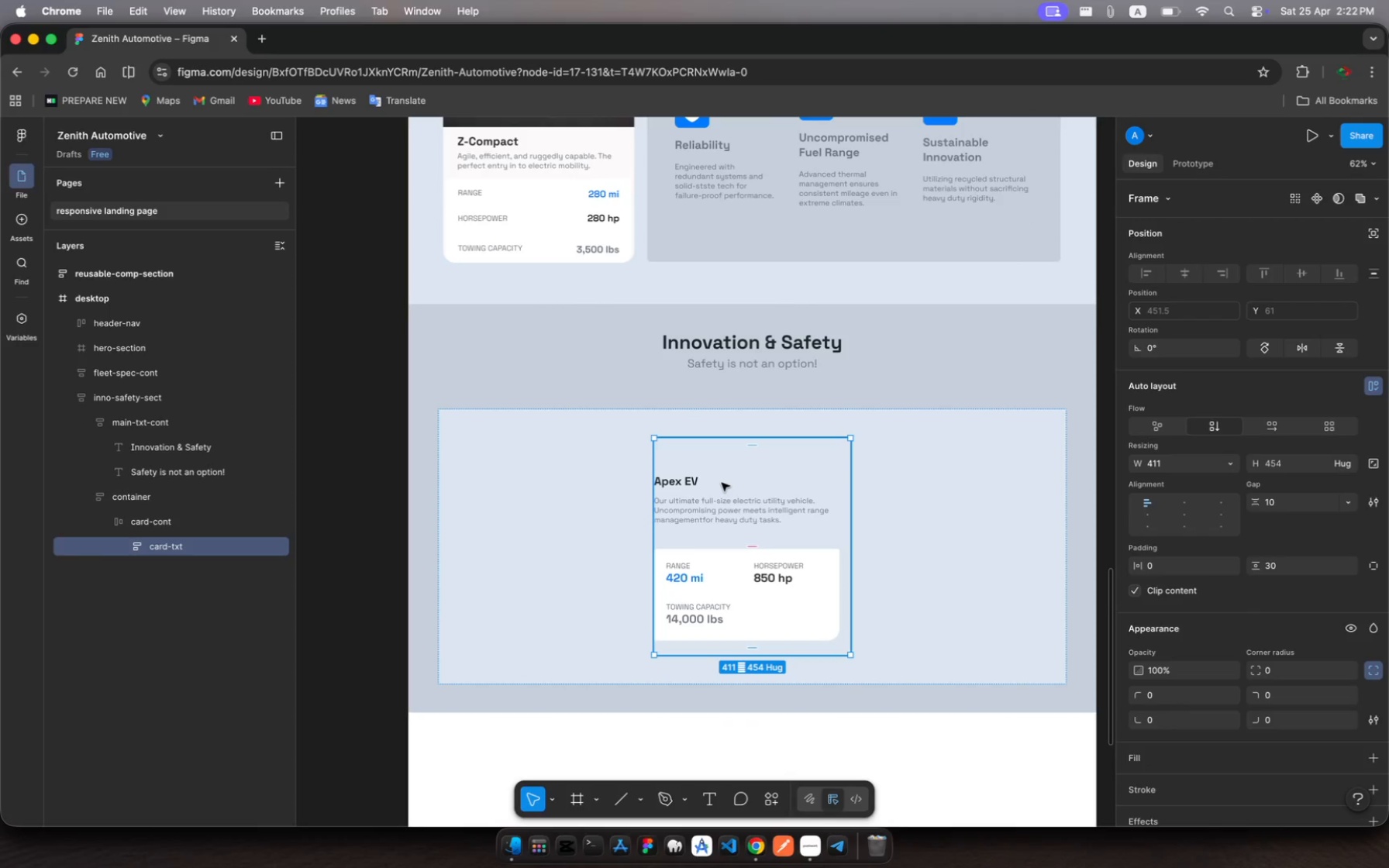 
left_click([209, 552])
 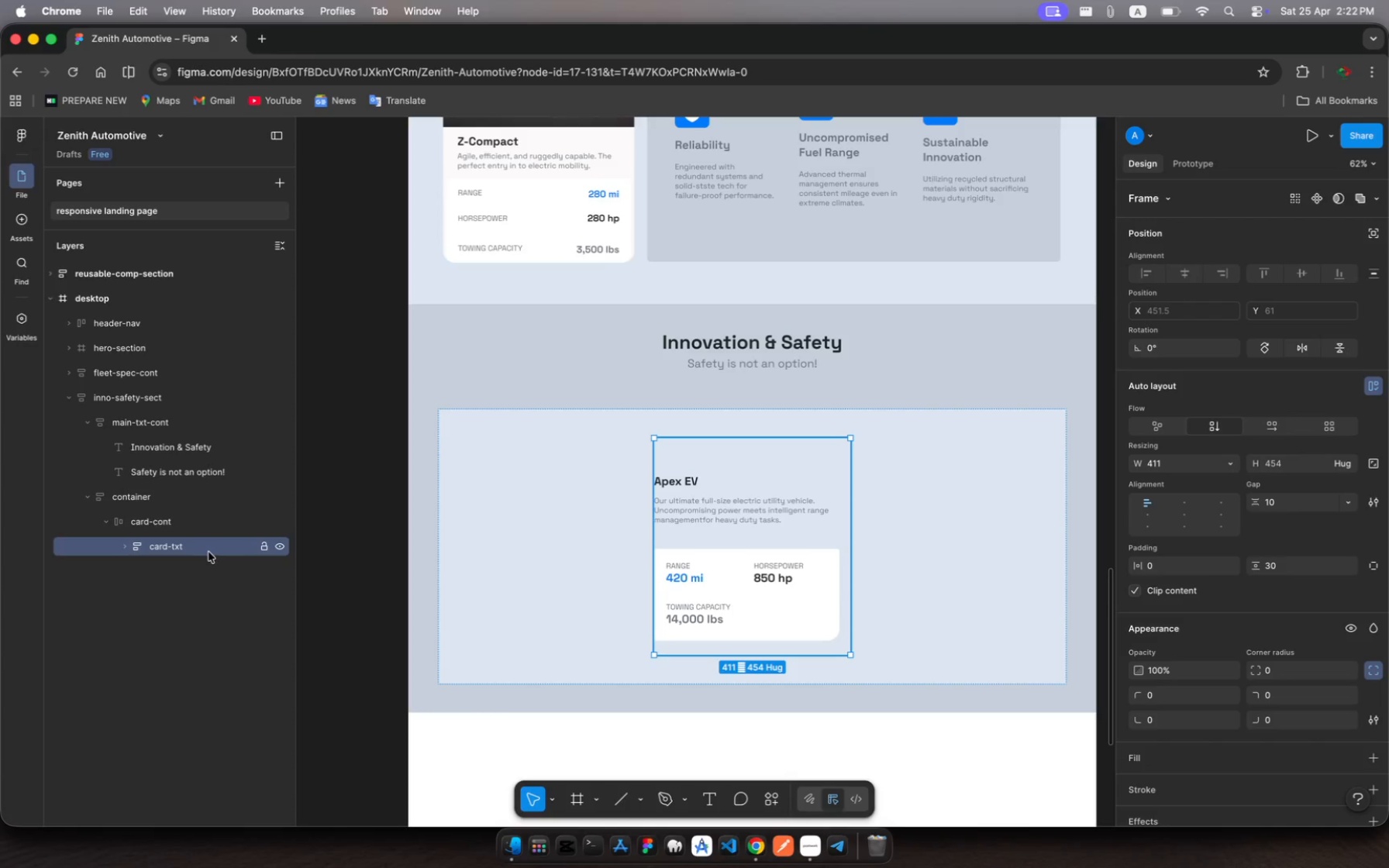 
key(Meta+C)
 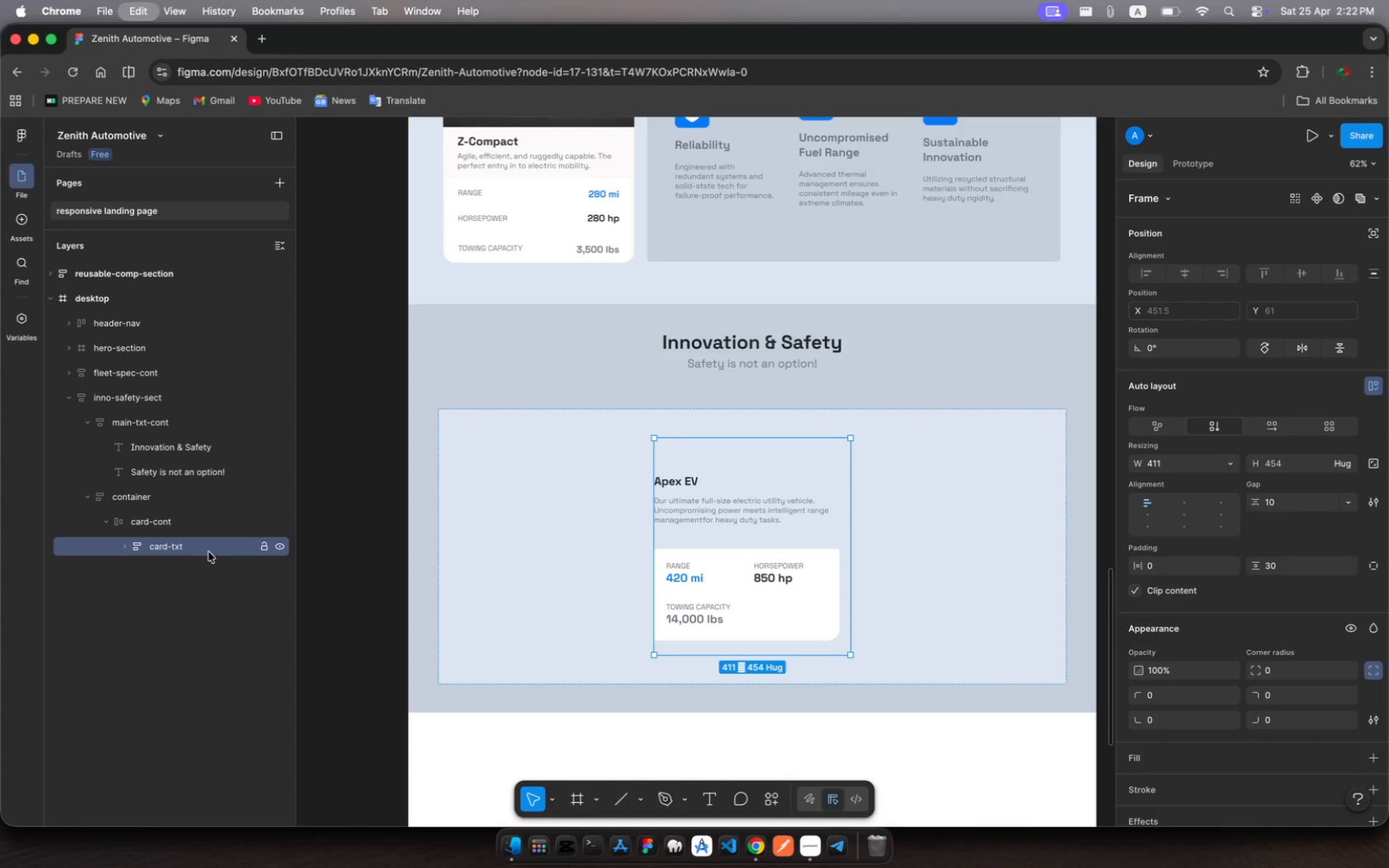 
key(Meta+V)
 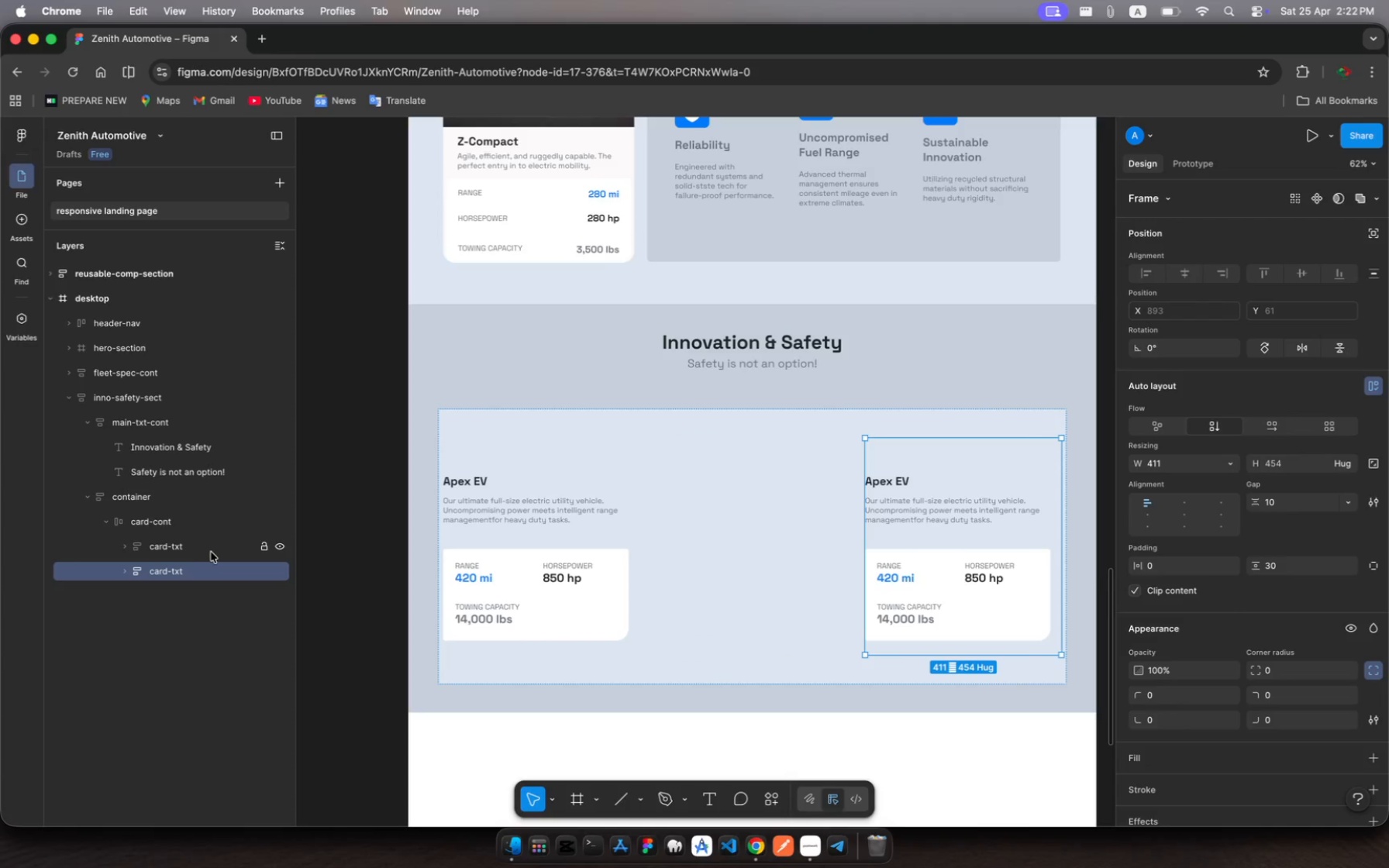 
wait(5.1)
 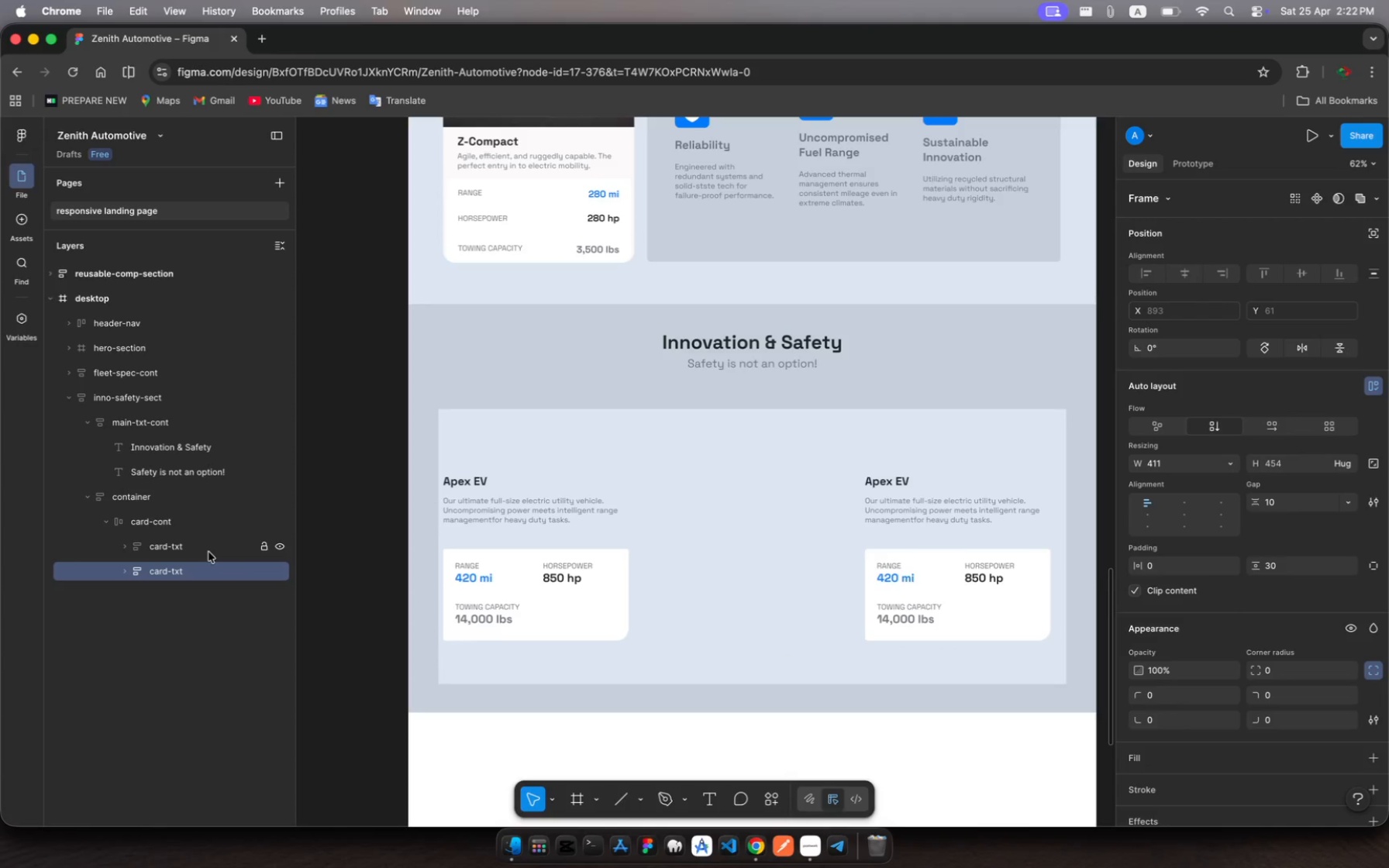 
left_click([561, 554])
 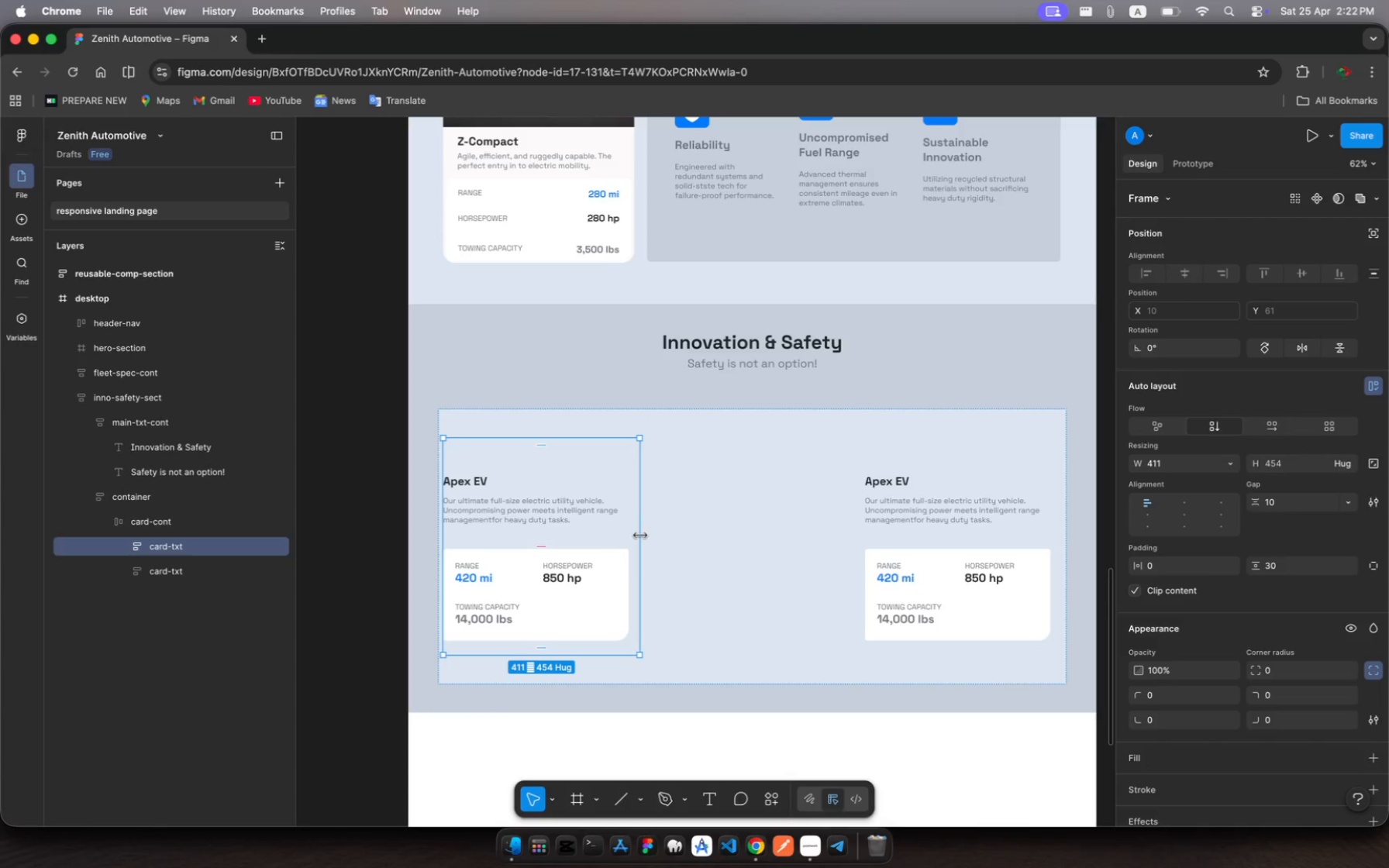 
left_click_drag(start_coordinate=[640, 536], to_coordinate=[728, 541])
 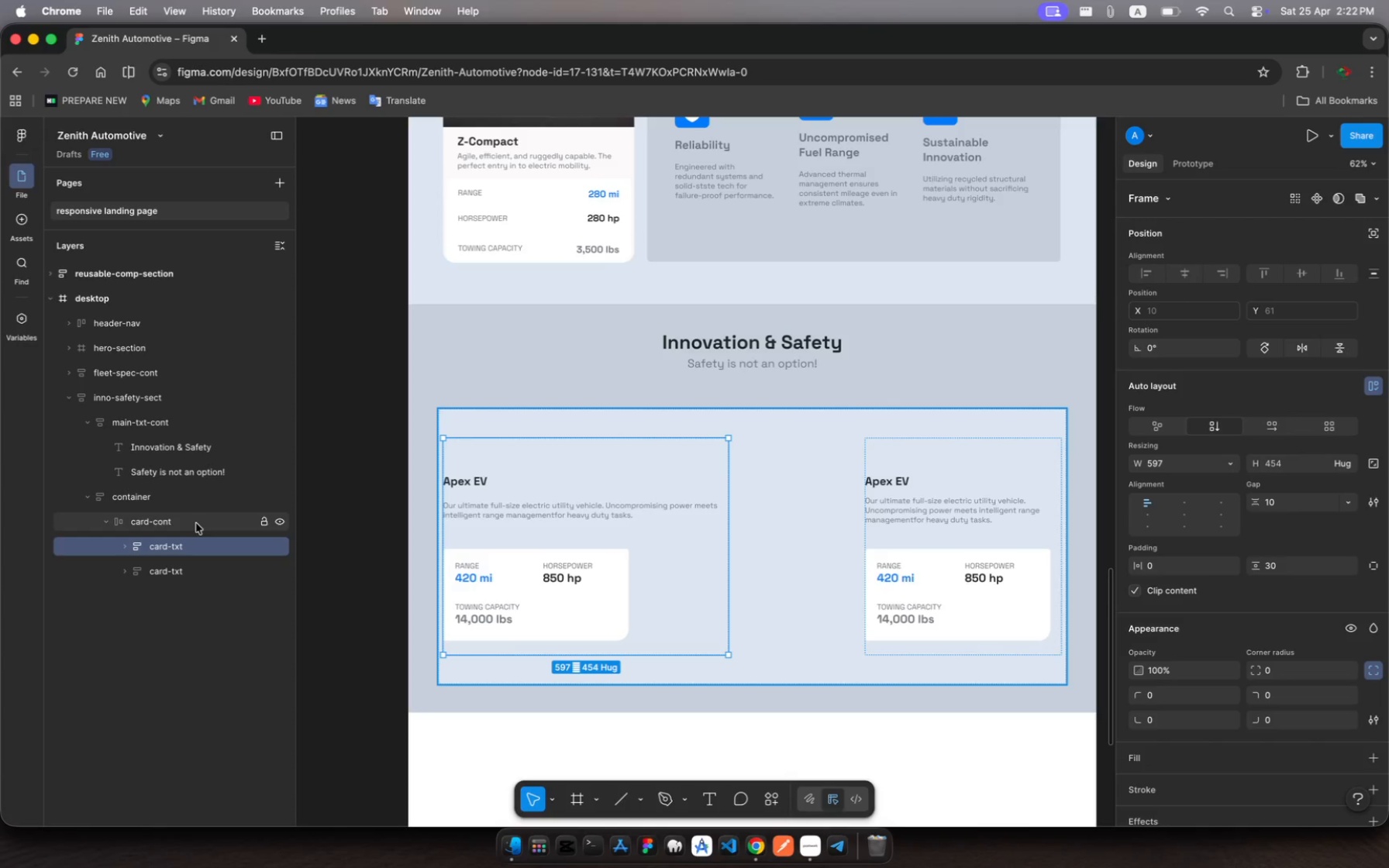 
left_click([196, 523])
 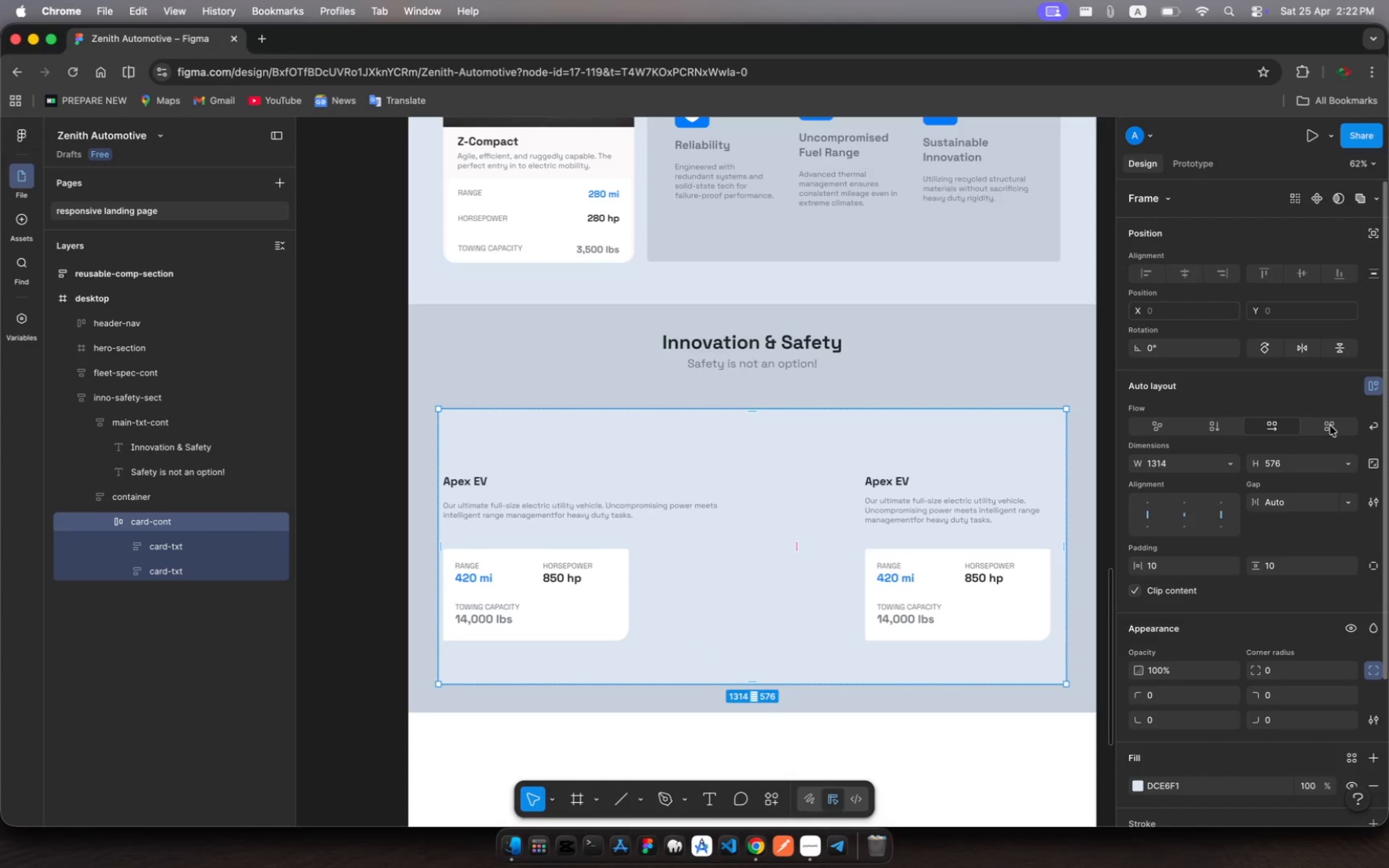 
left_click([1331, 427])
 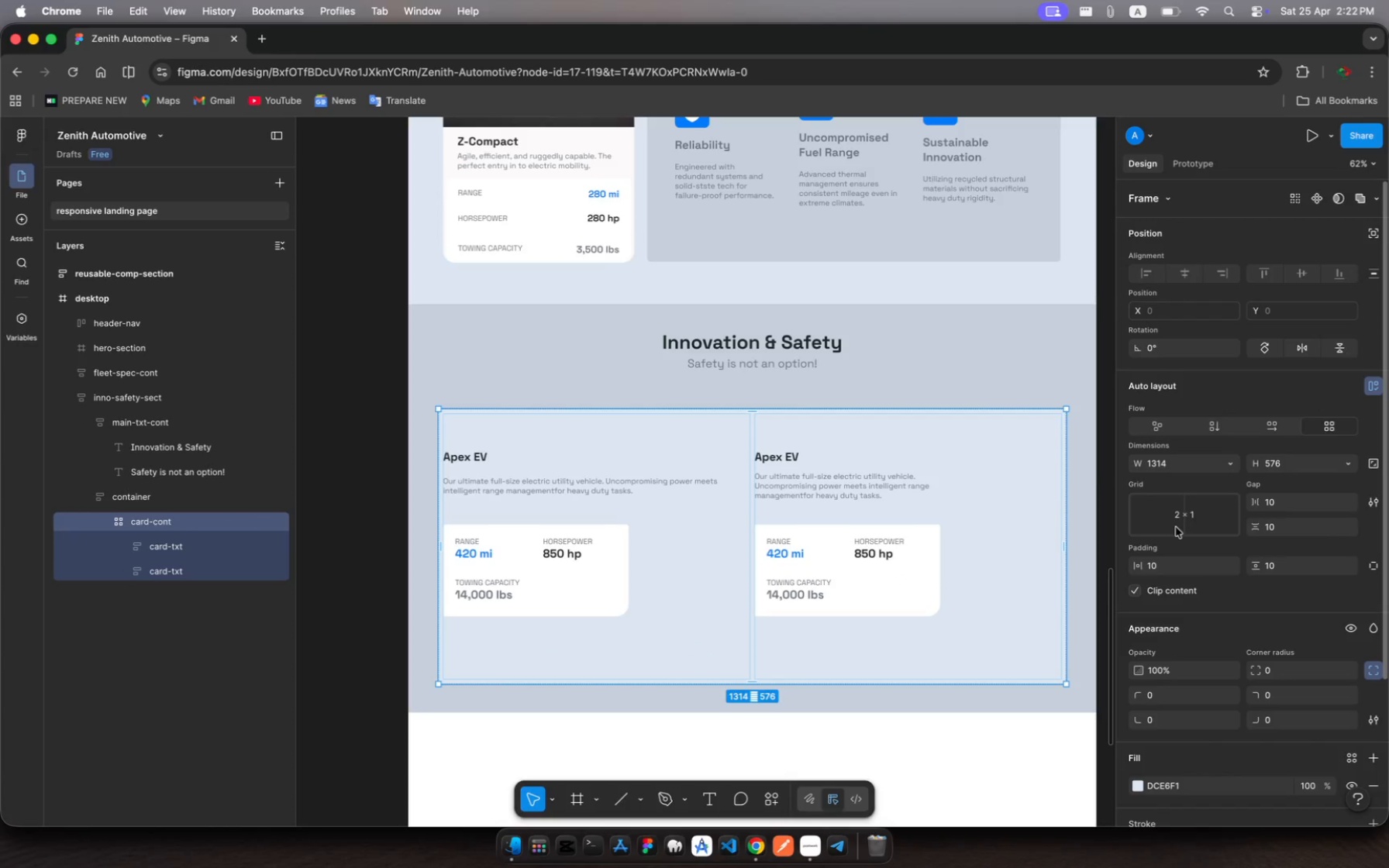 
wait(9.0)
 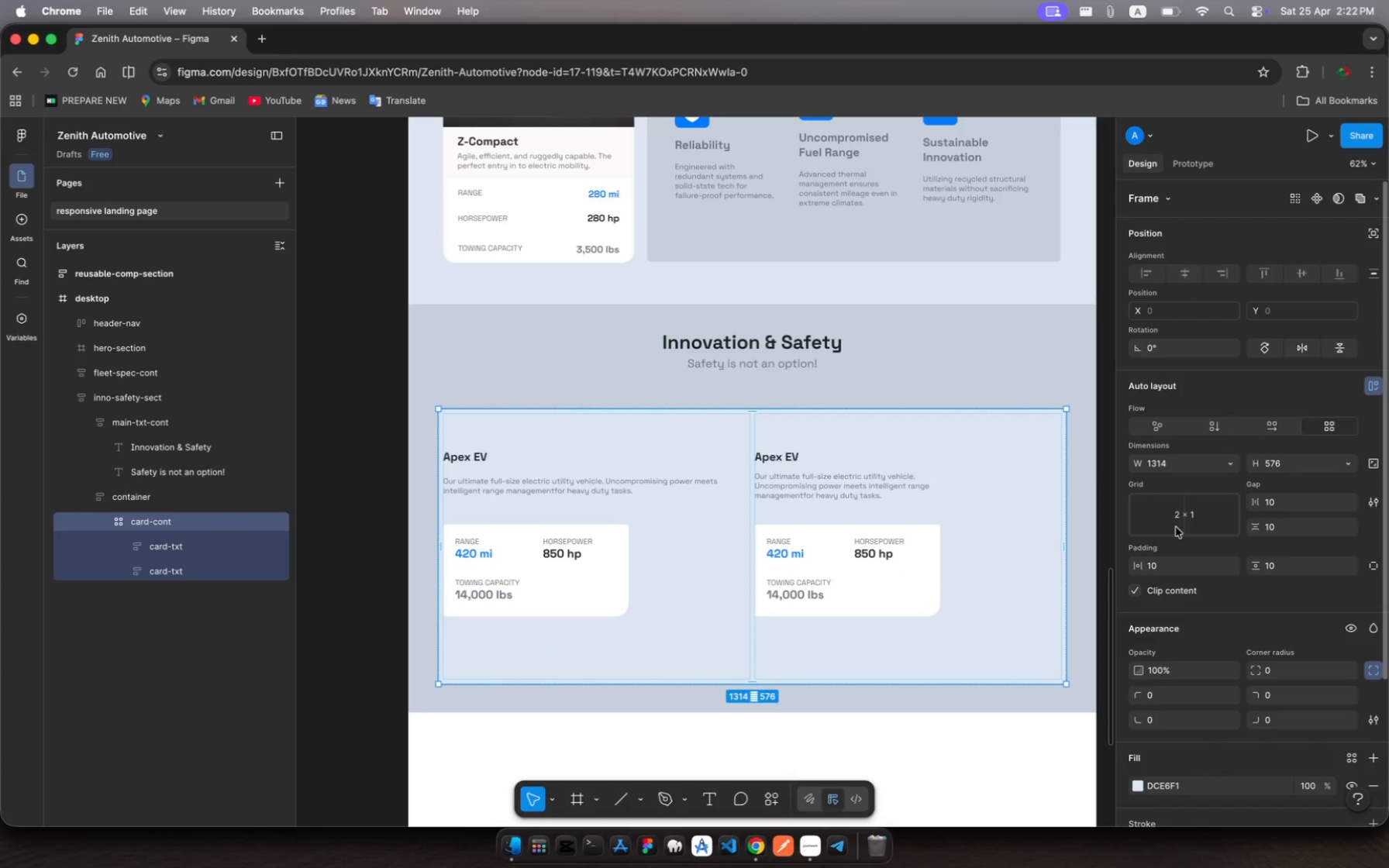 
left_click([161, 543])
 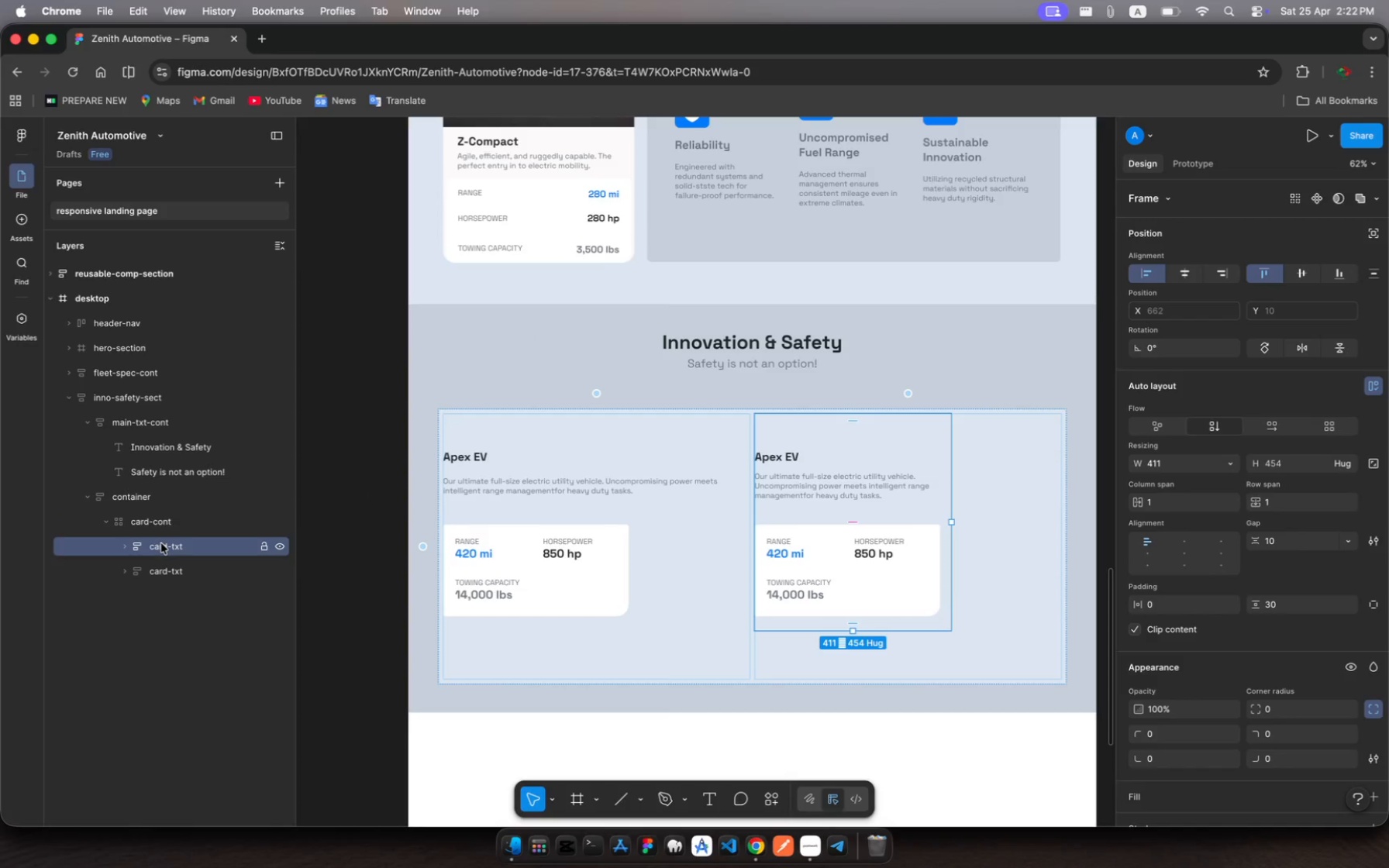 
left_click_drag(start_coordinate=[161, 543], to_coordinate=[167, 581])
 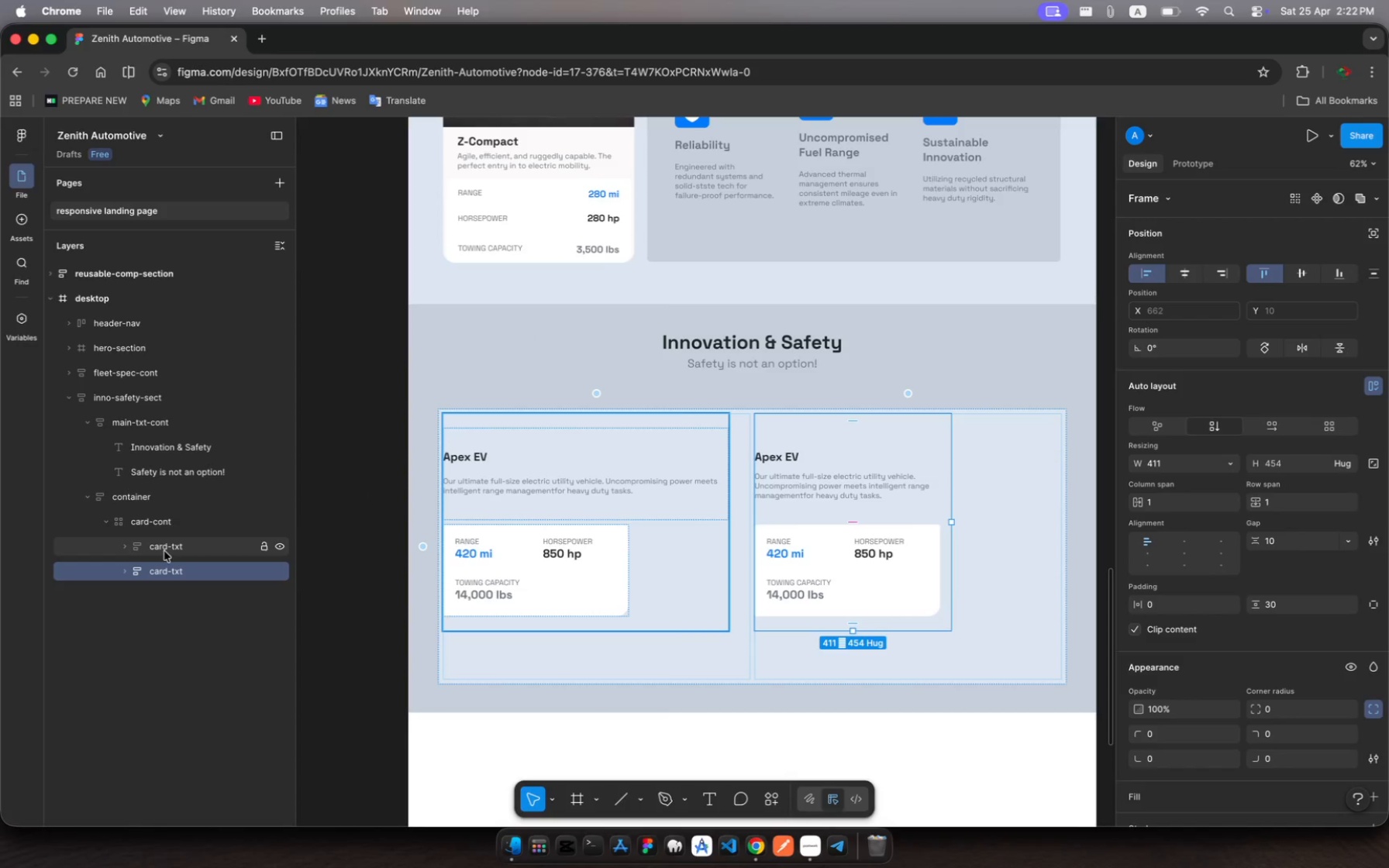 
left_click([165, 550])
 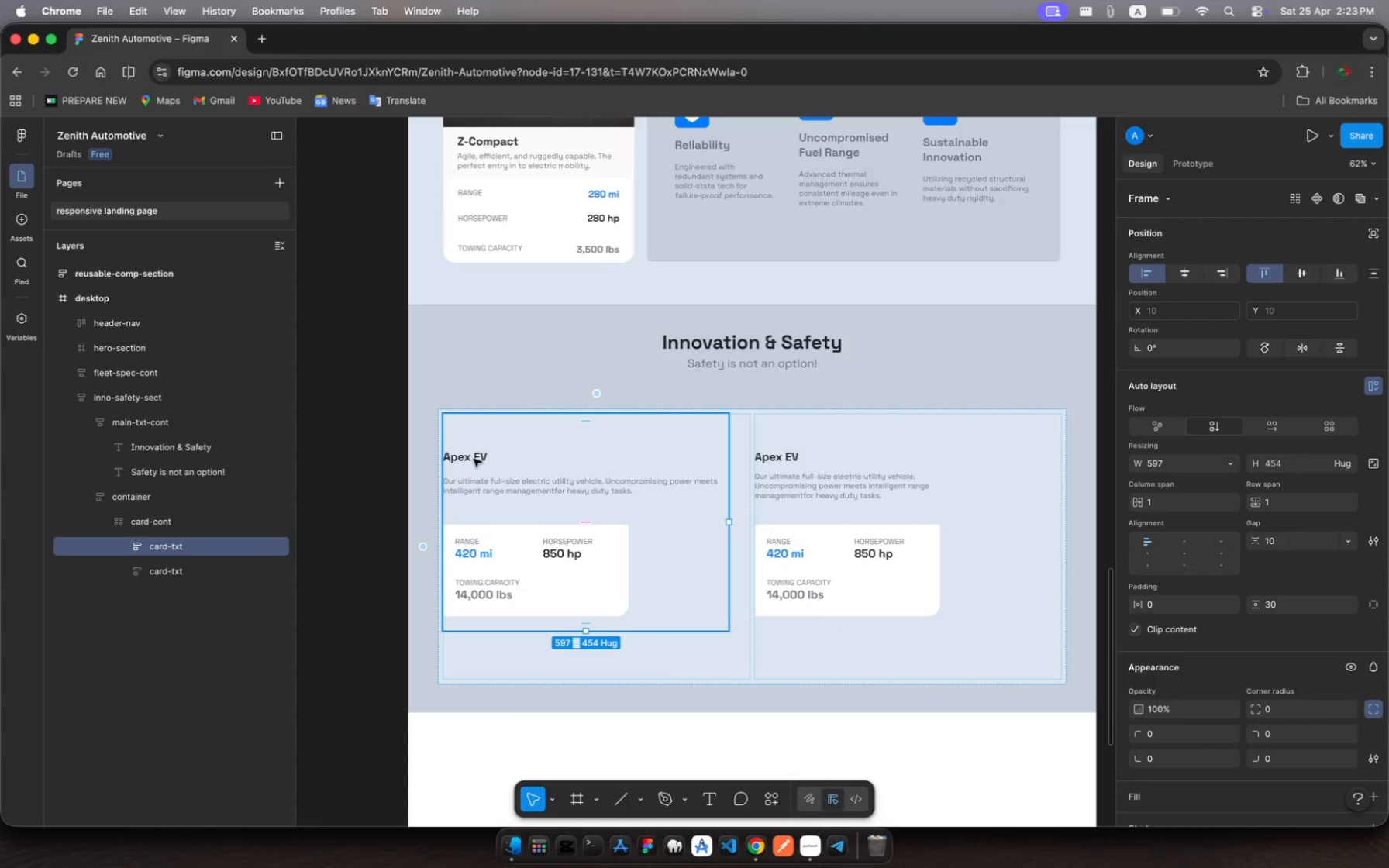 
wait(7.05)
 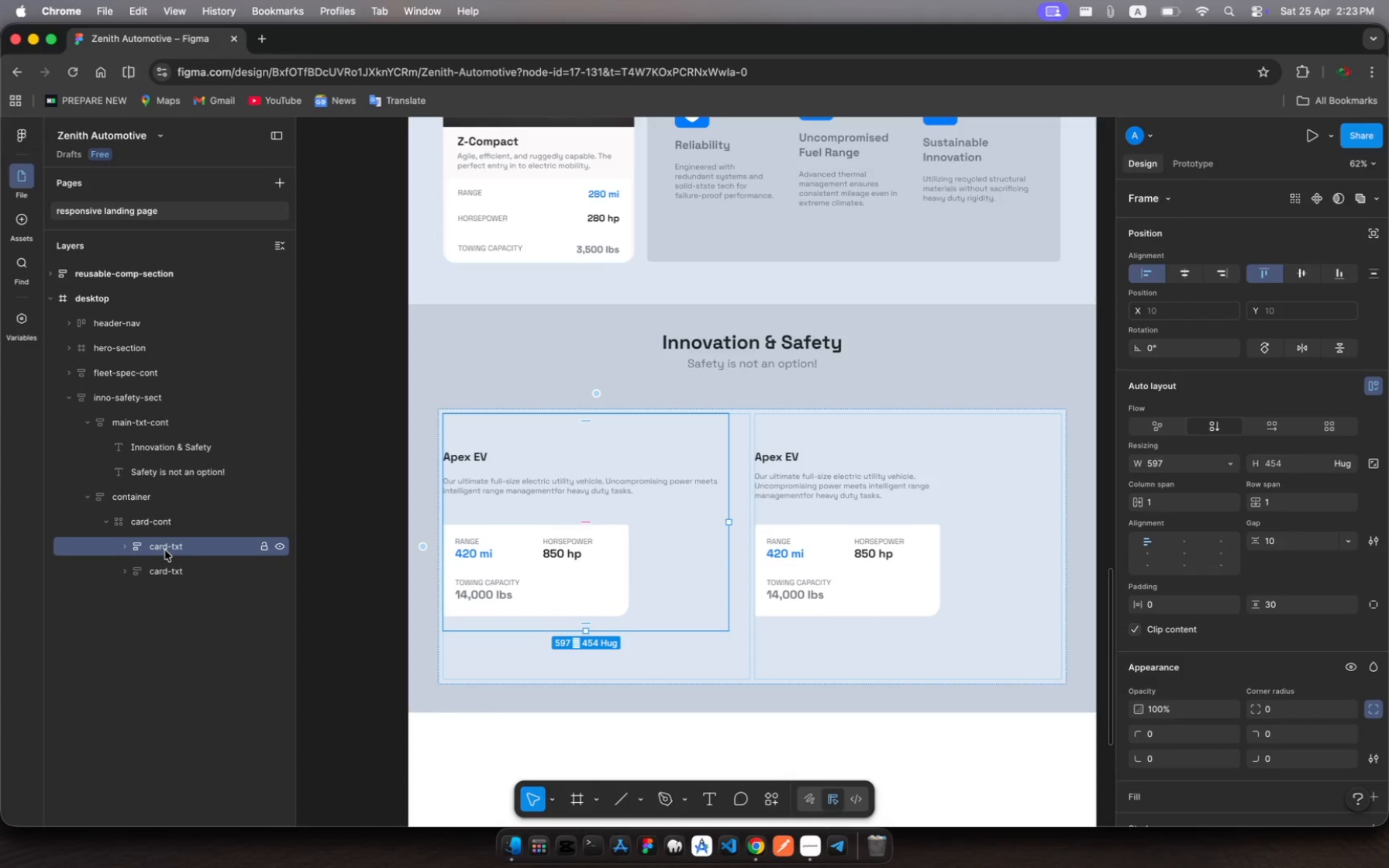 
scroll: coordinate [474, 459], scroll_direction: up, amount: 4.0
 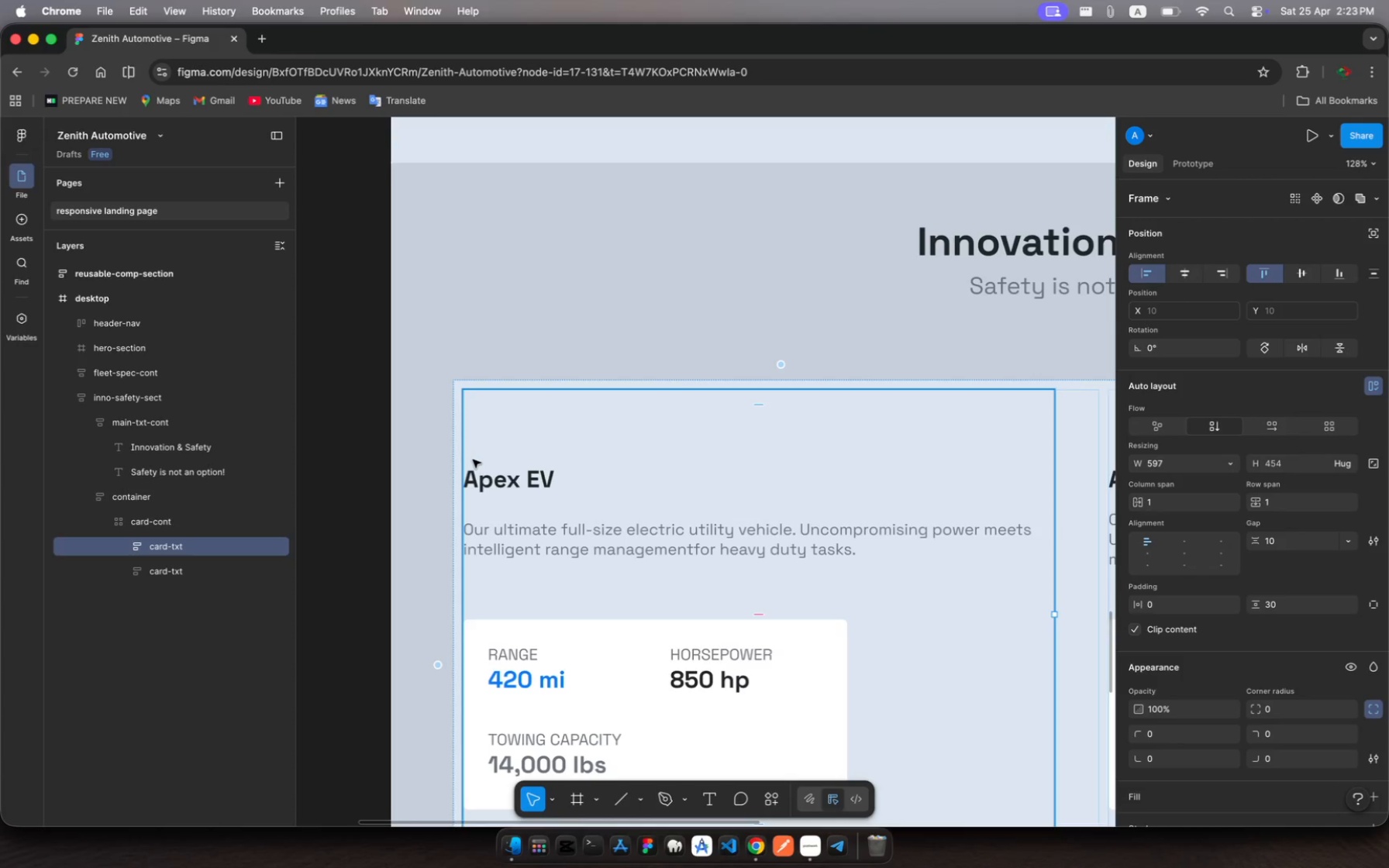 
wait(7.49)
 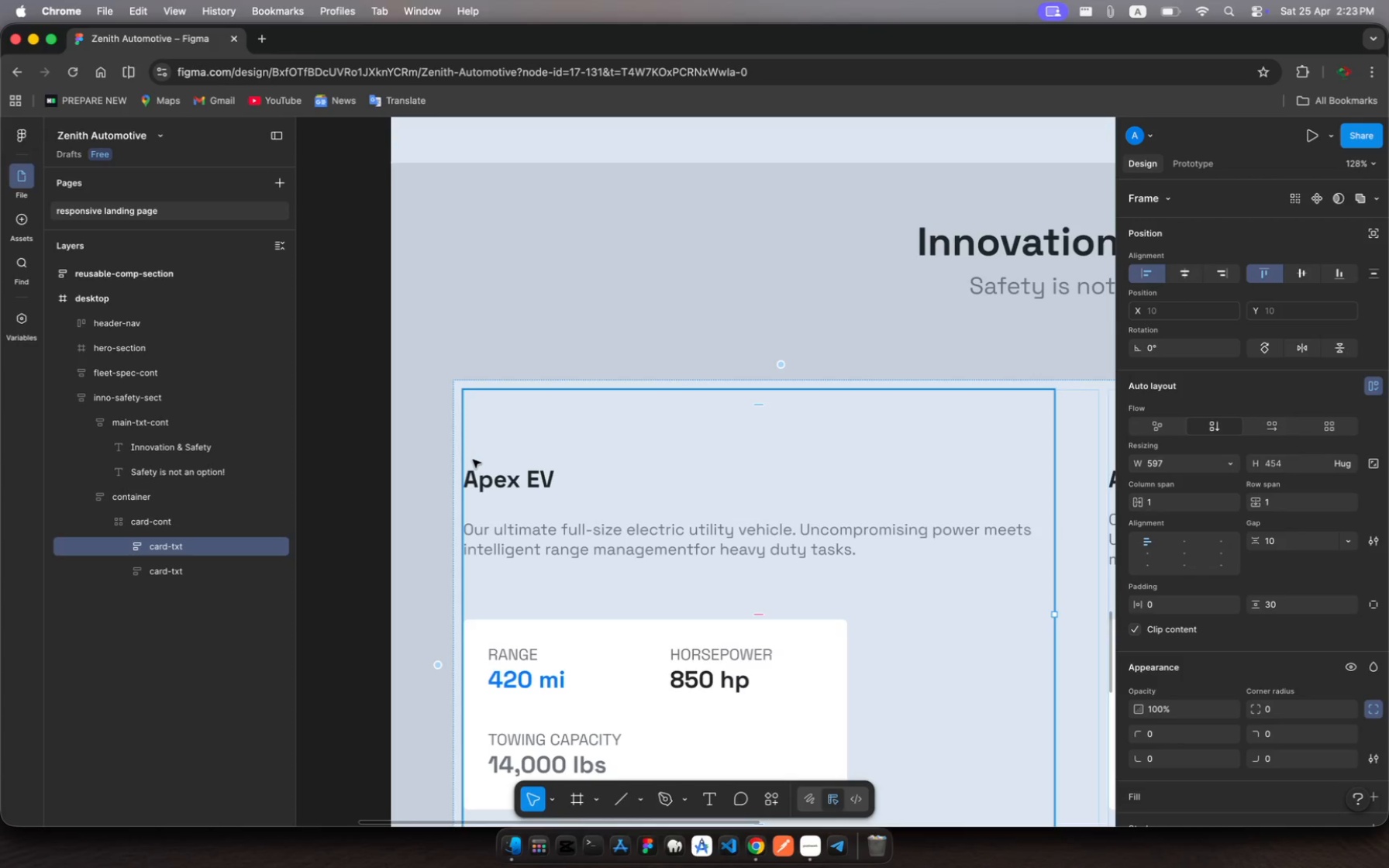 
left_click([176, 552])
 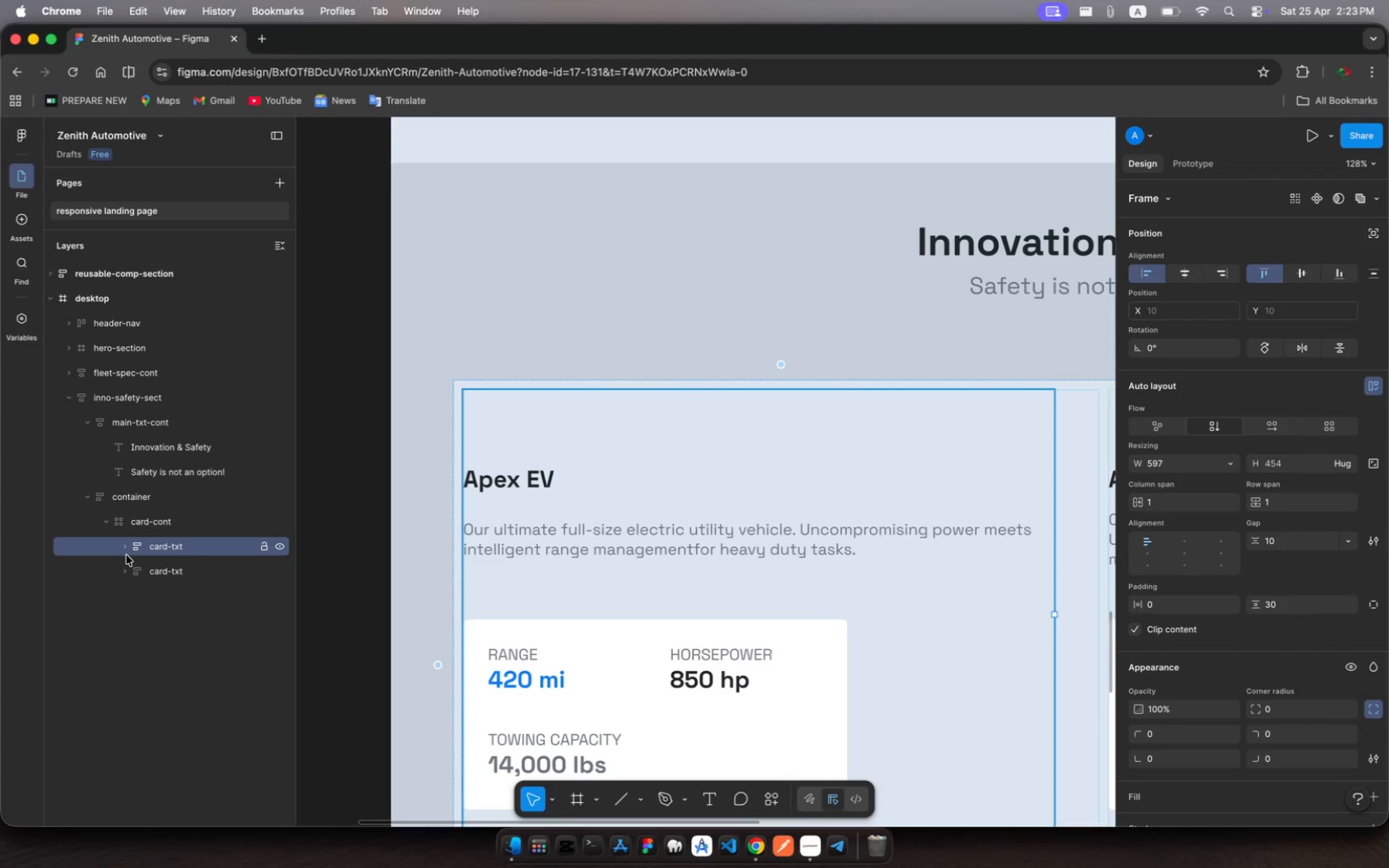 
left_click([126, 555])
 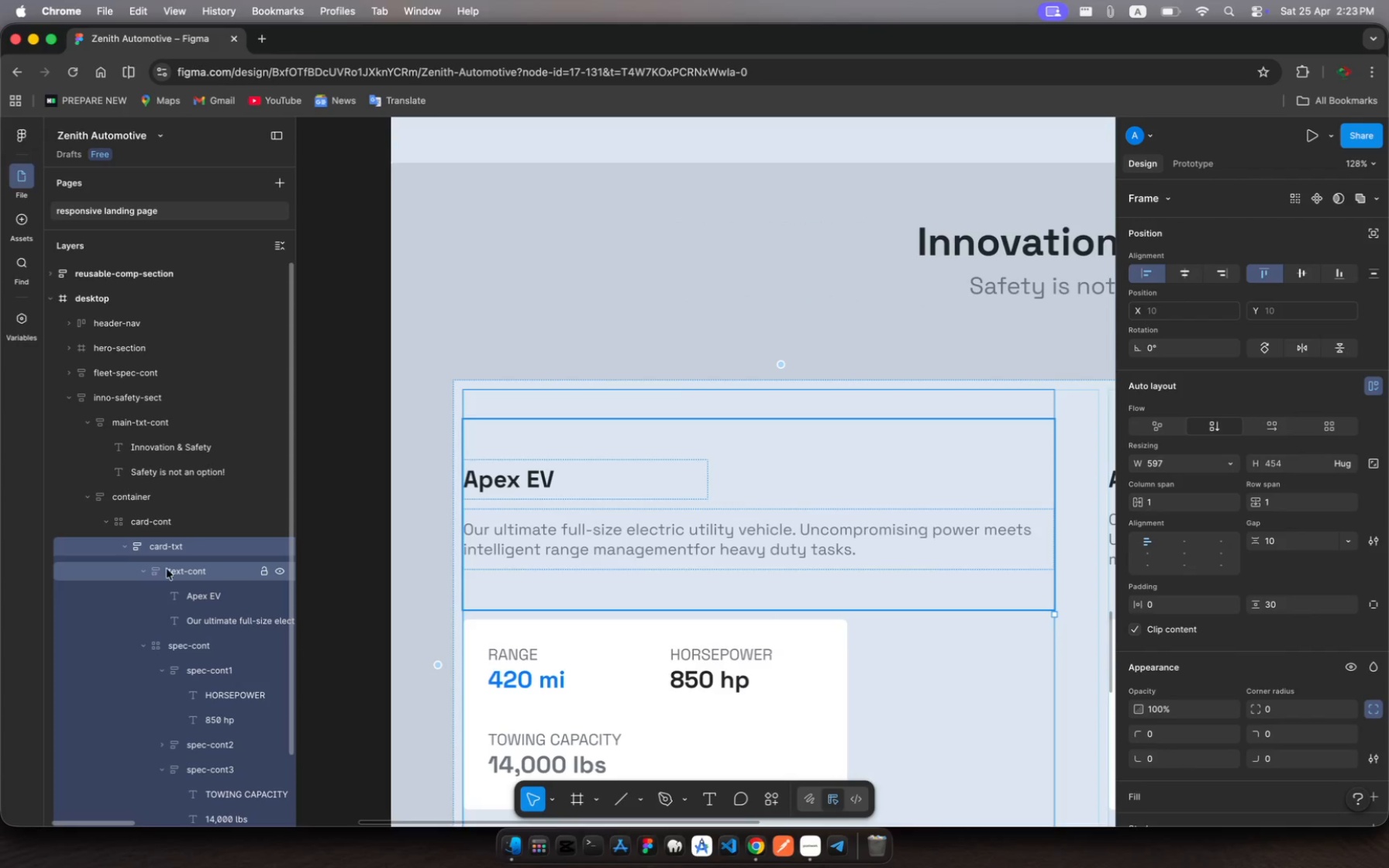 
left_click([177, 570])
 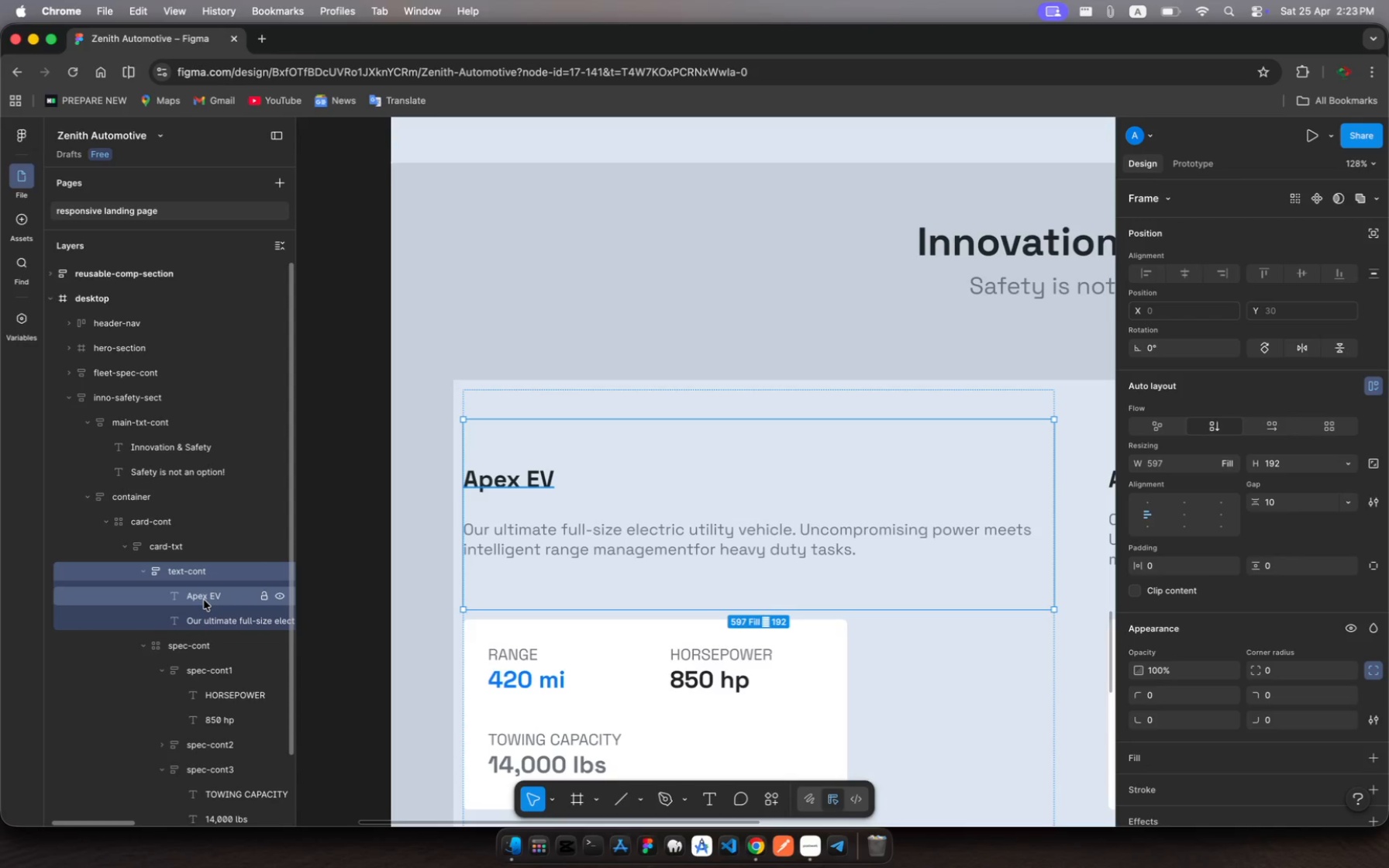 
wait(6.61)
 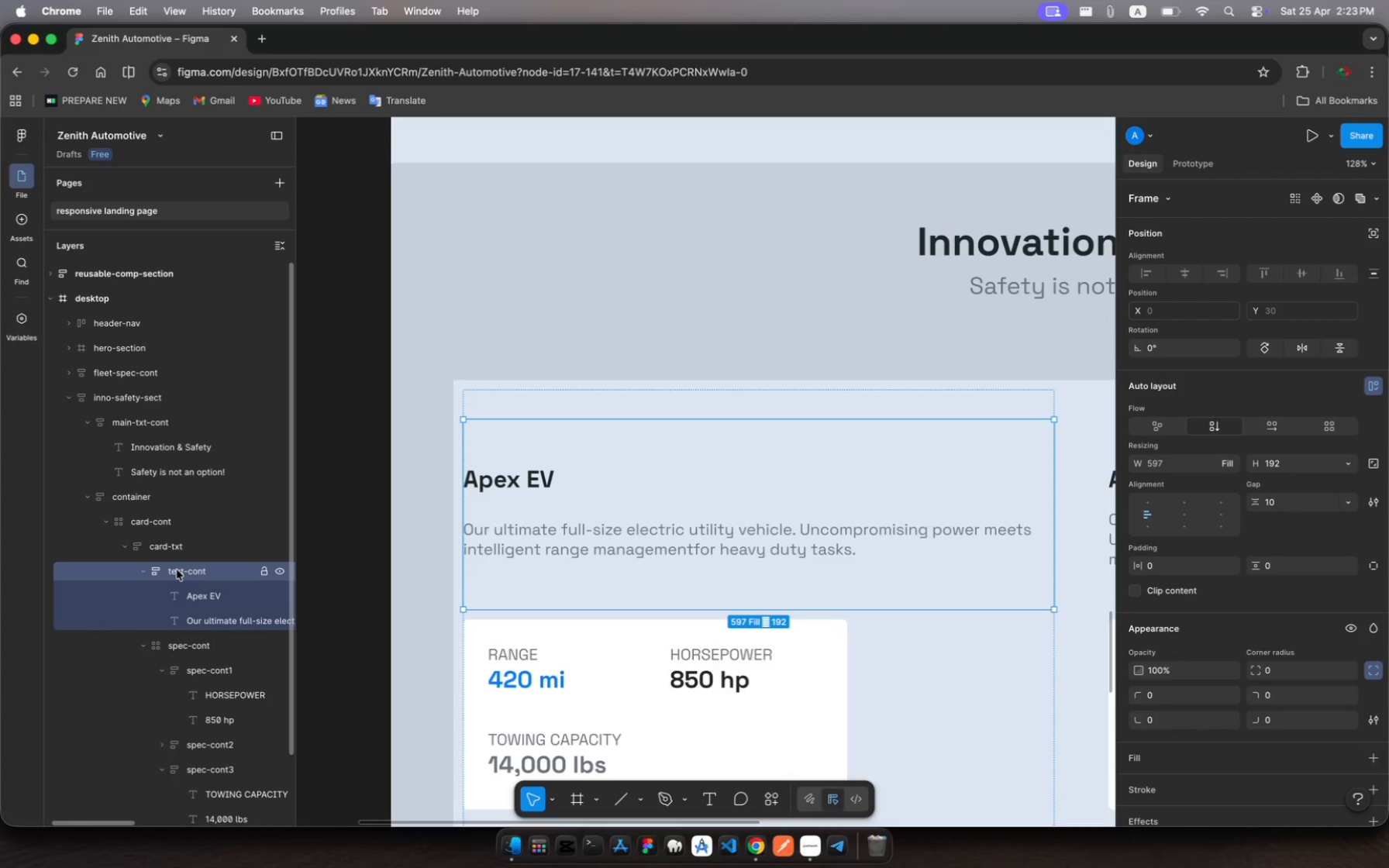 
left_click([204, 600])
 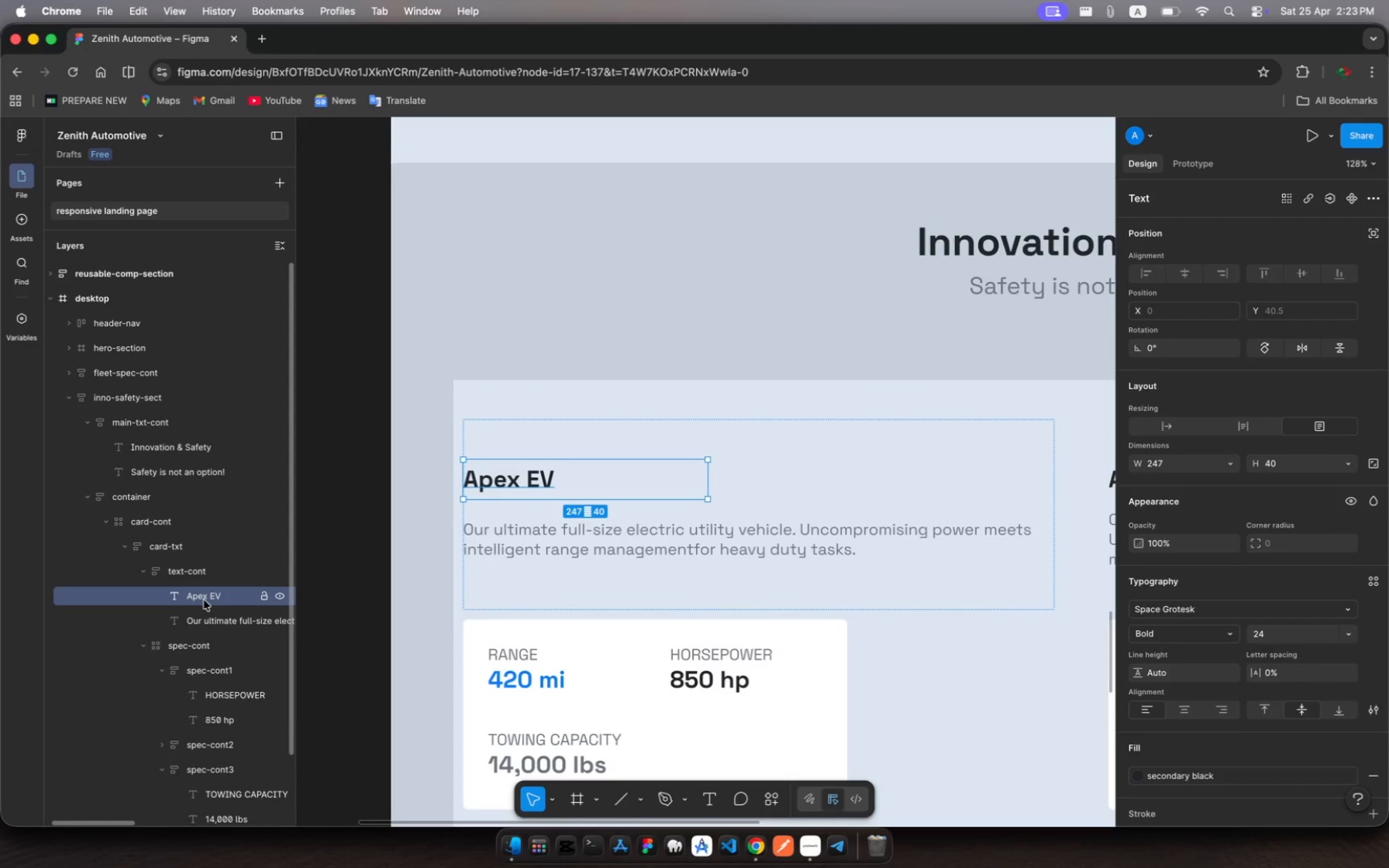 
key(Shift+A)
 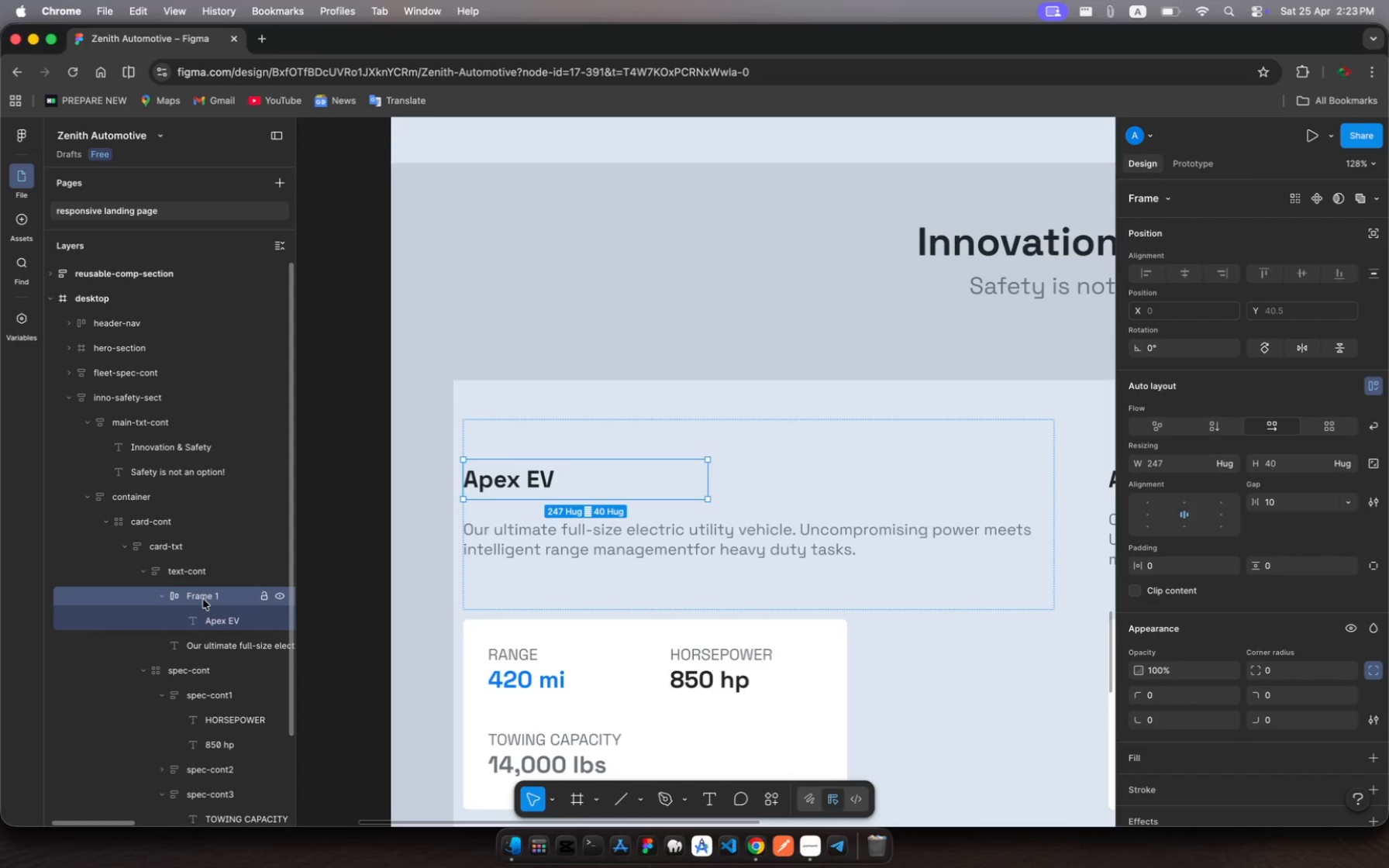 
key(Meta+R)
 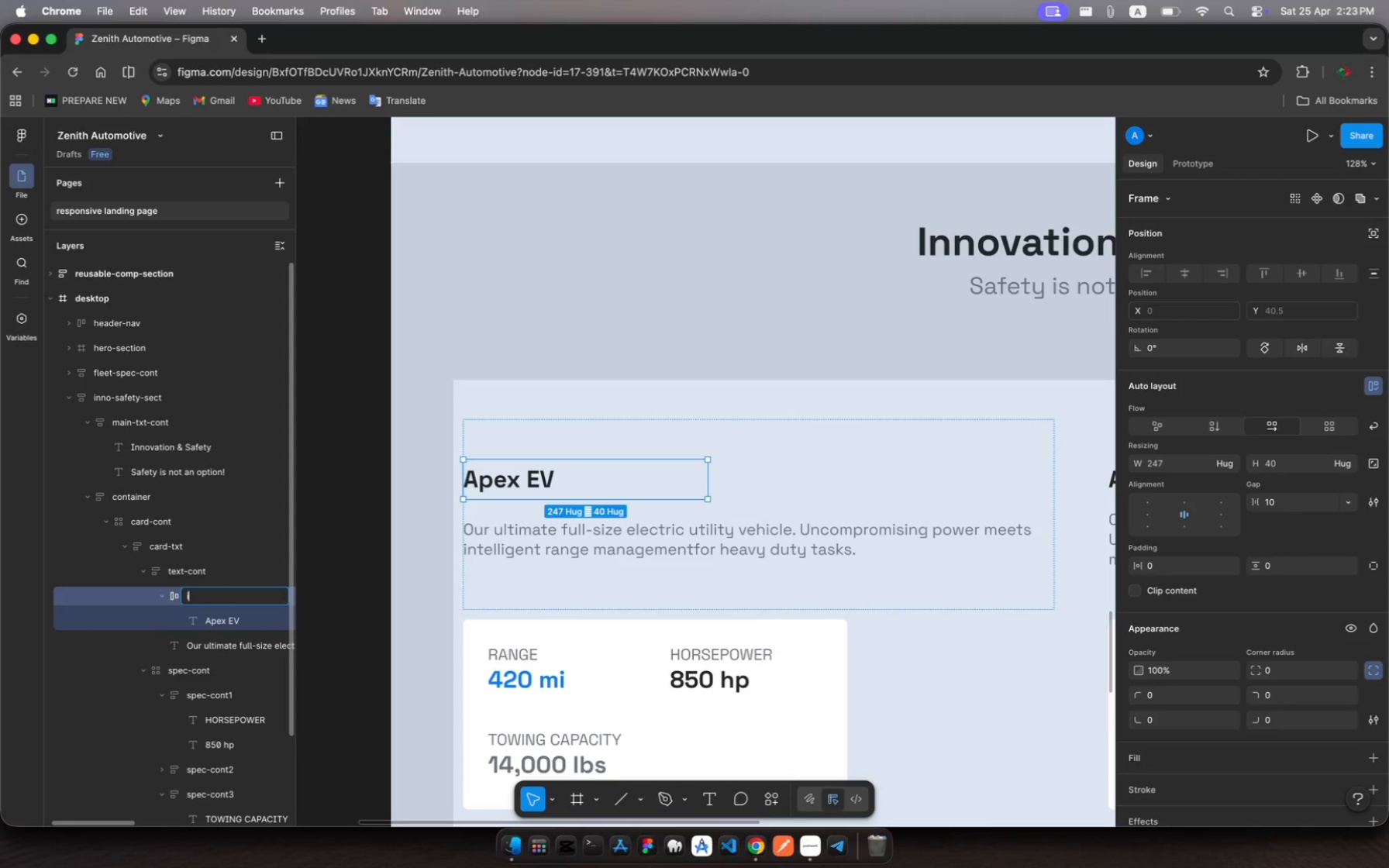 
type(icont-text)
 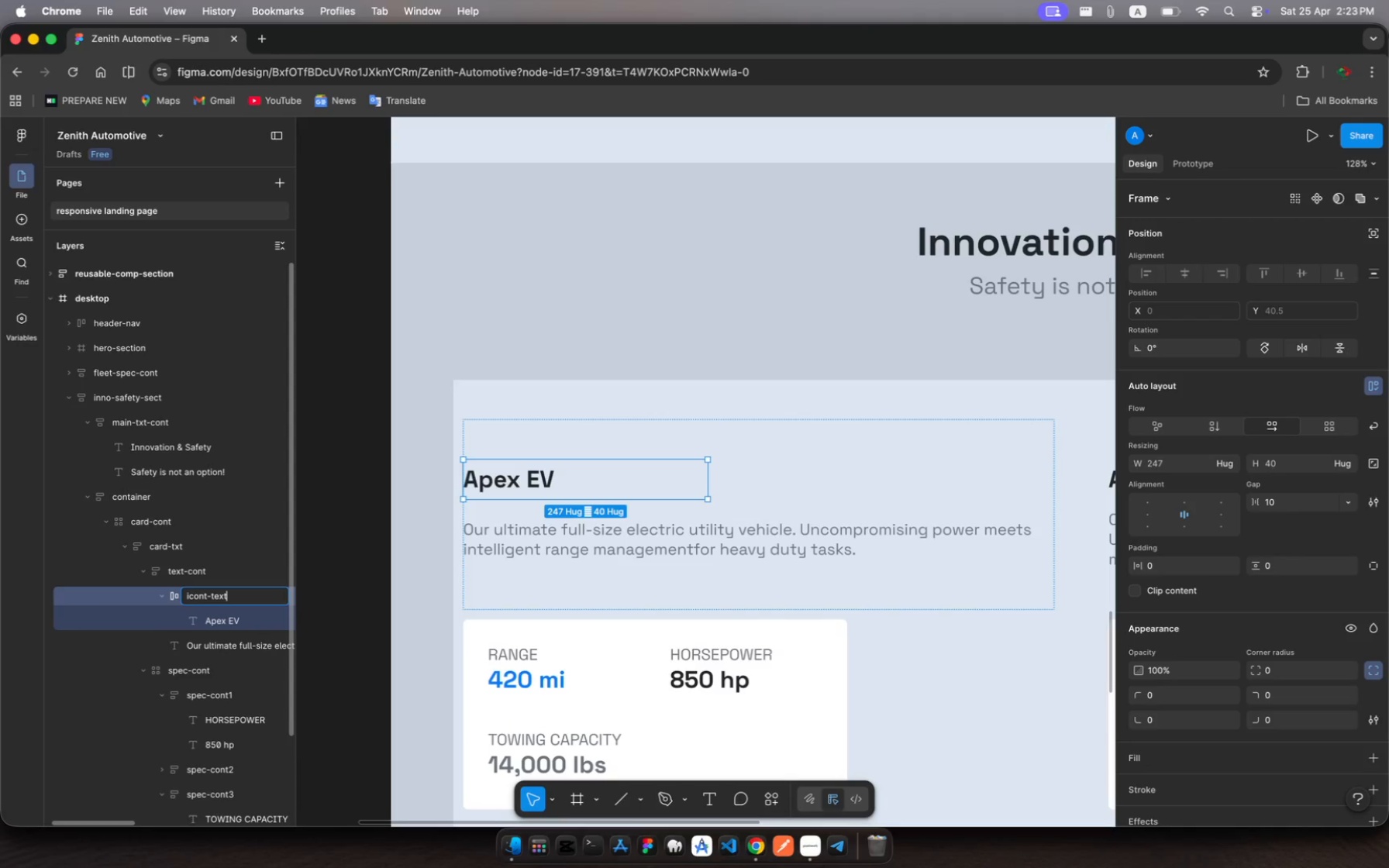 
key(Enter)
 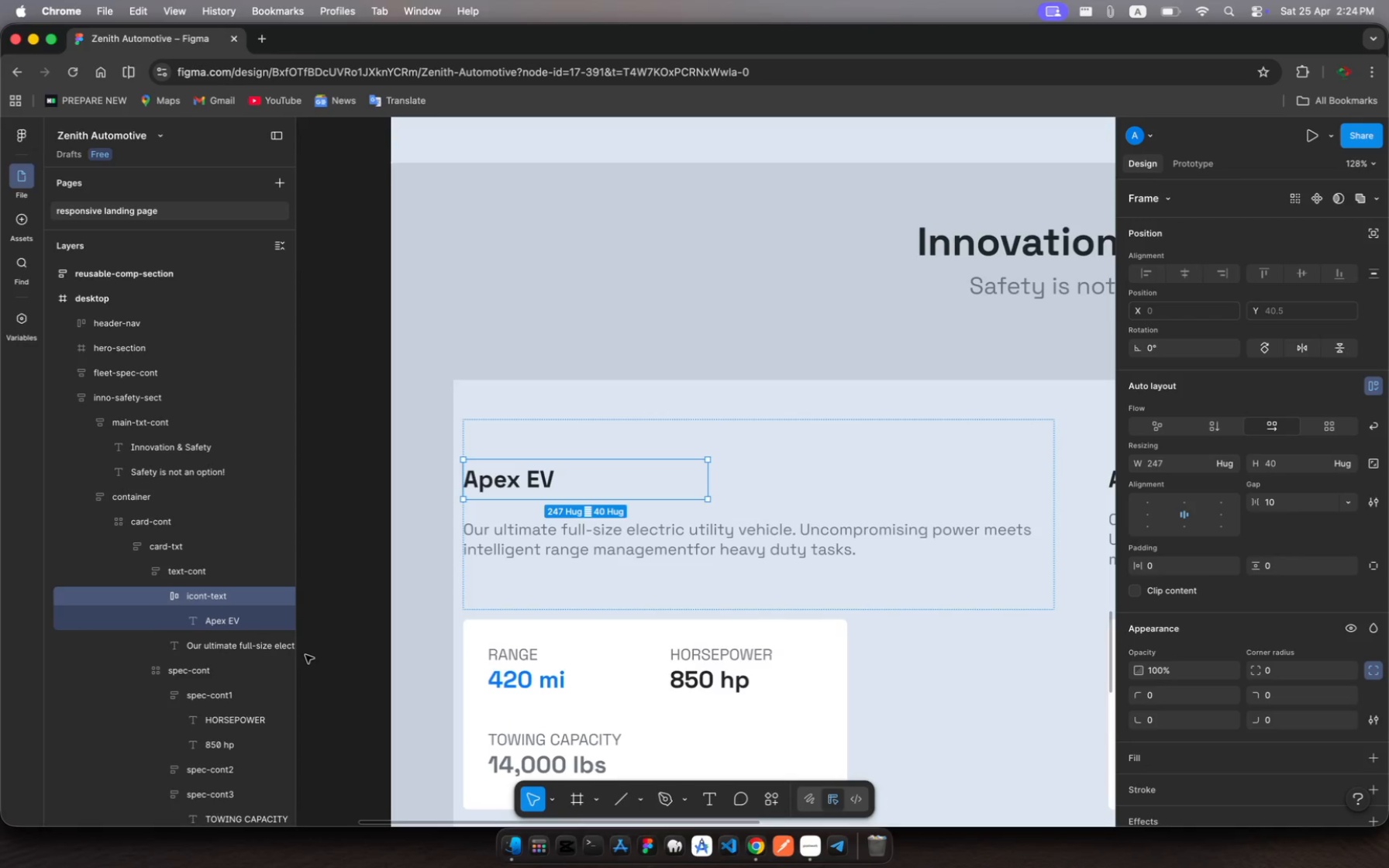 
wait(26.69)
 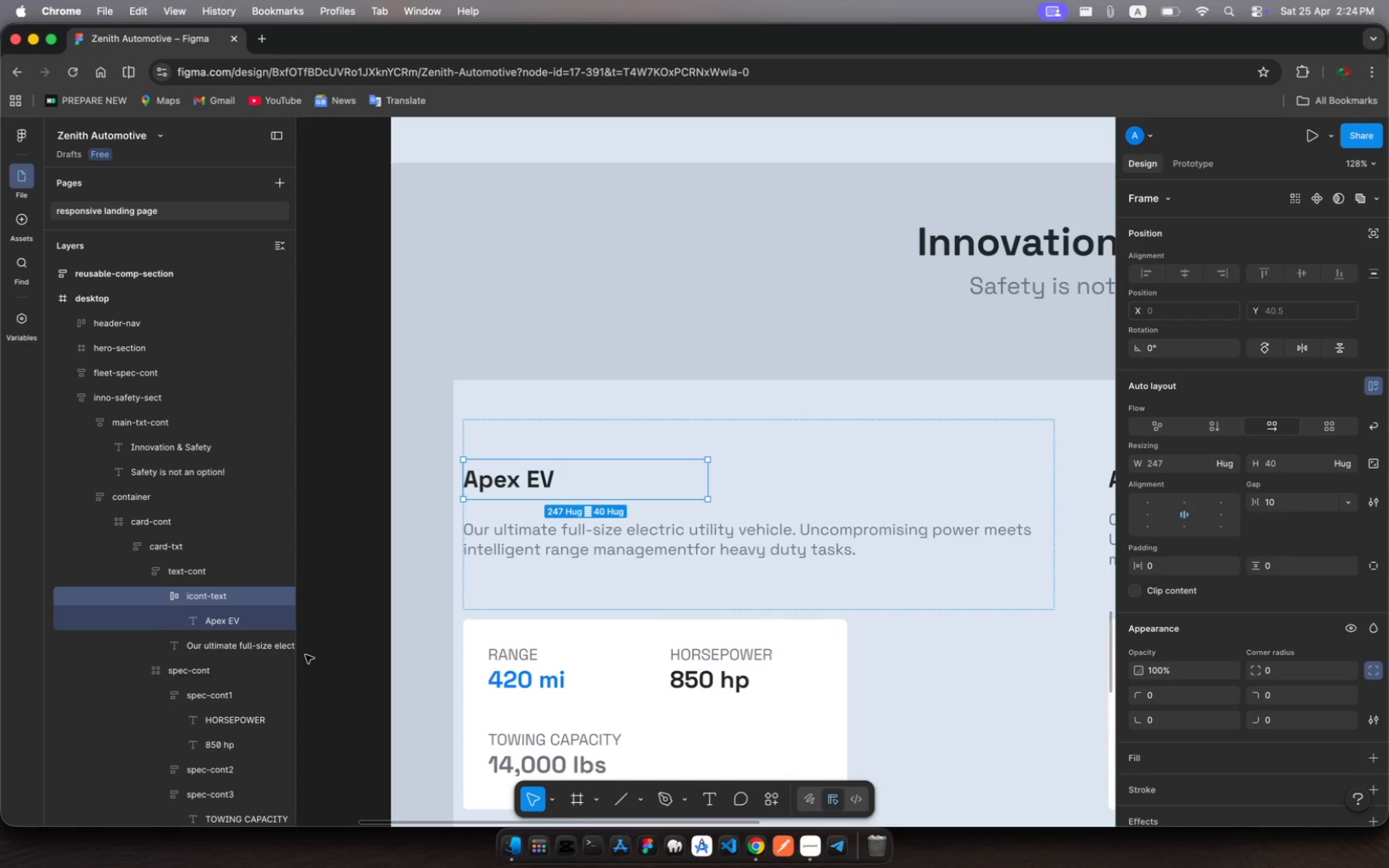 
left_click([226, 620])
 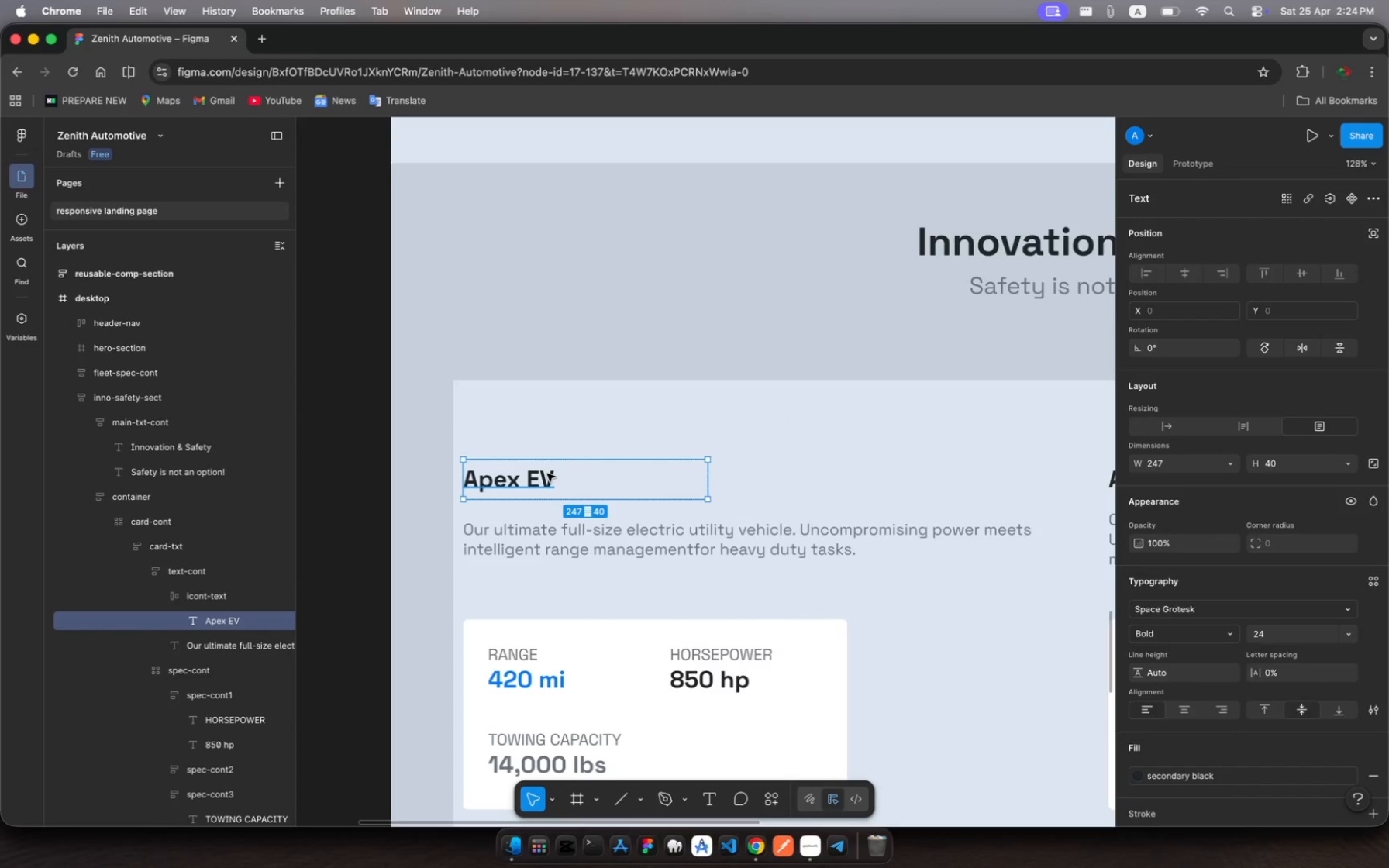 
left_click([544, 475])
 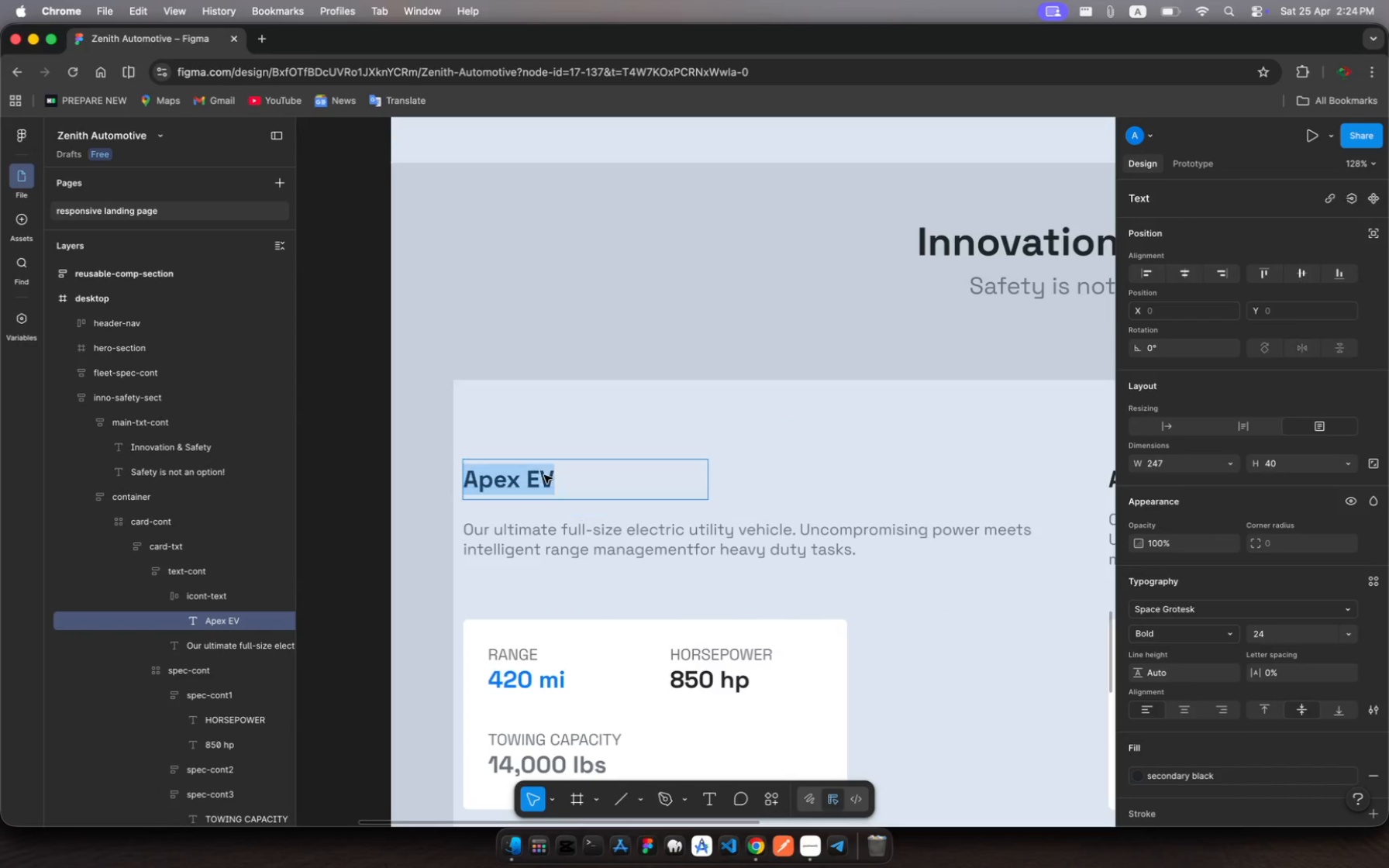 
left_click([544, 475])
 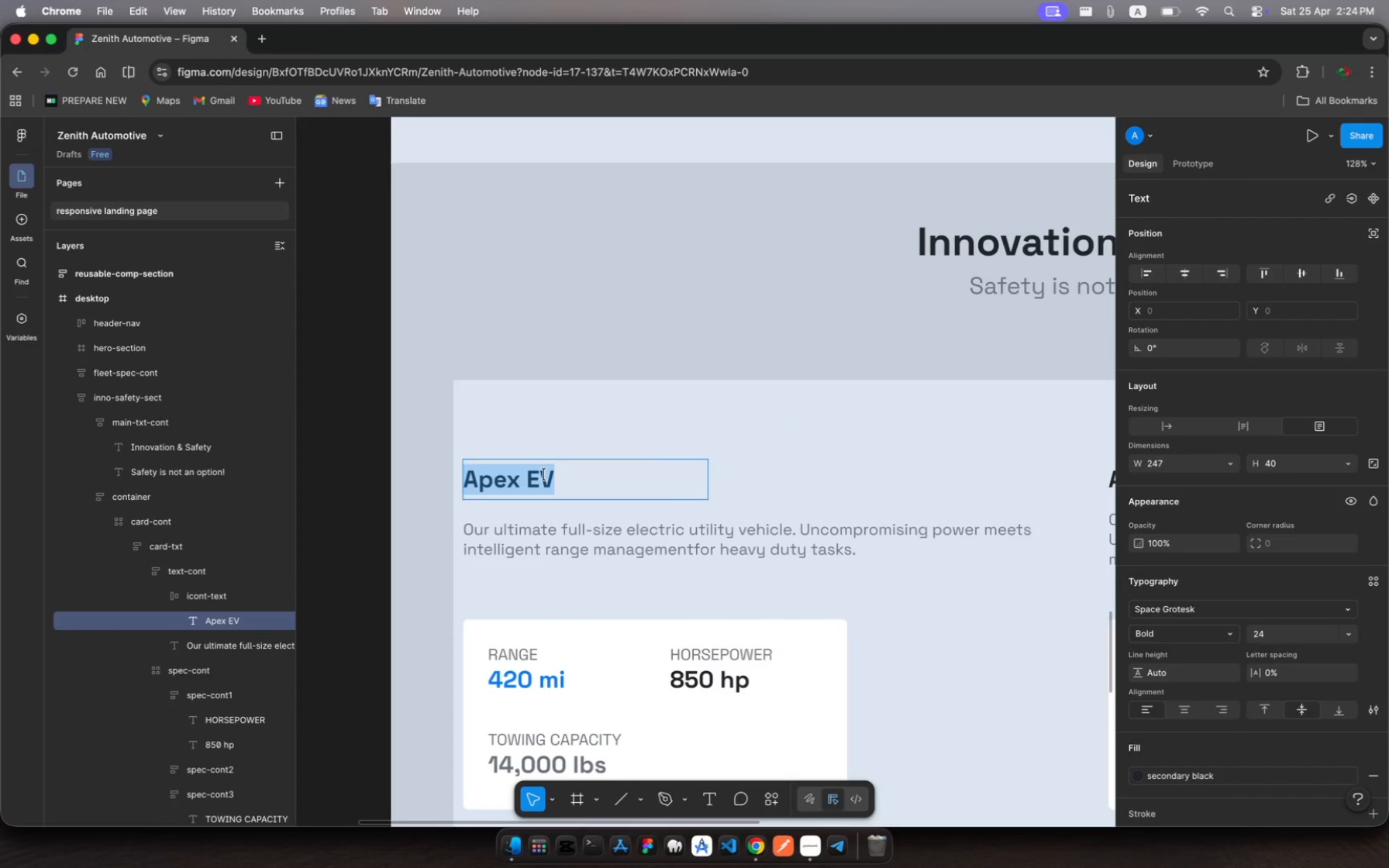 
type(Next )
key(Backspace)
type(-Gen Innovation)
 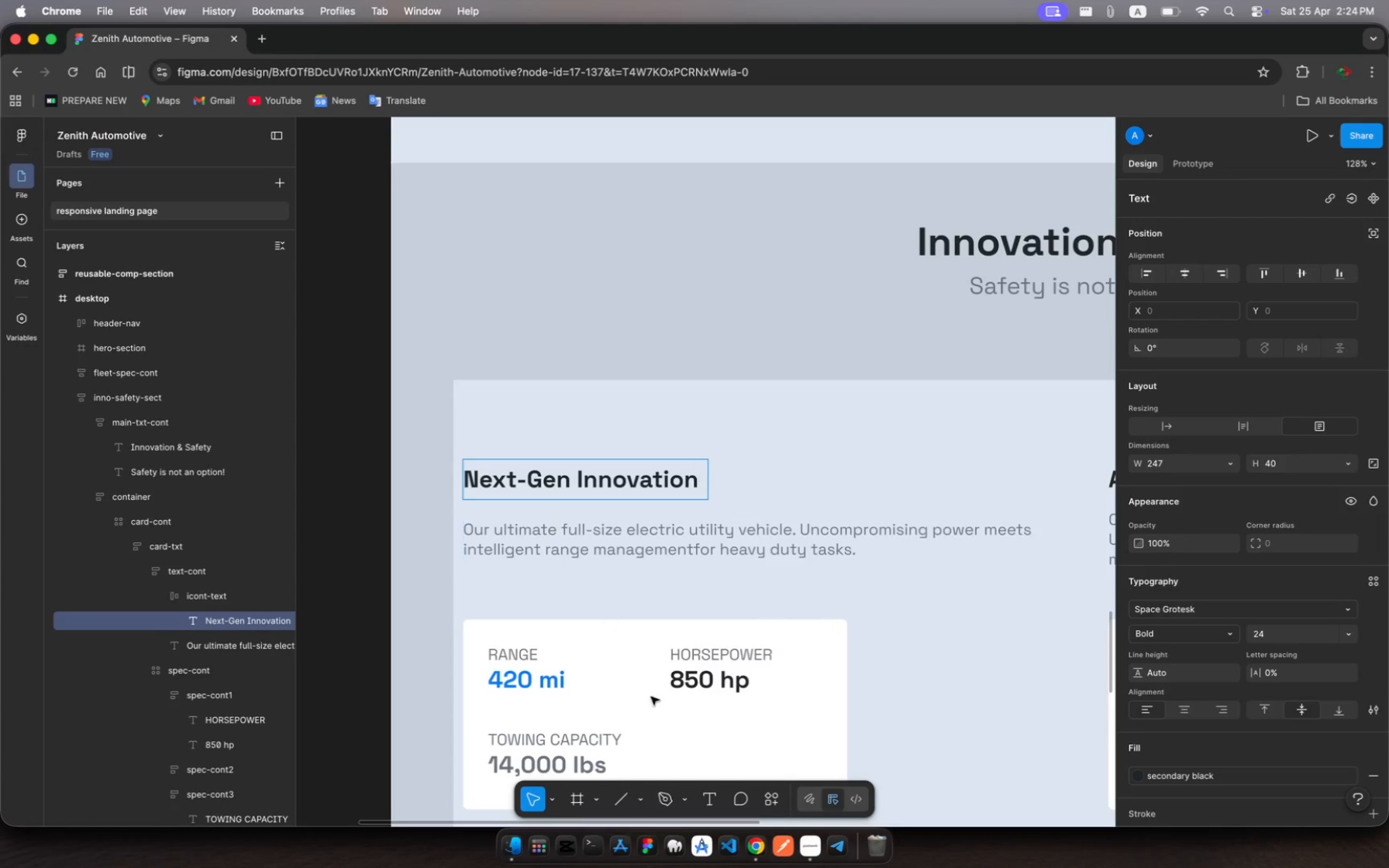 
left_click([803, 840])